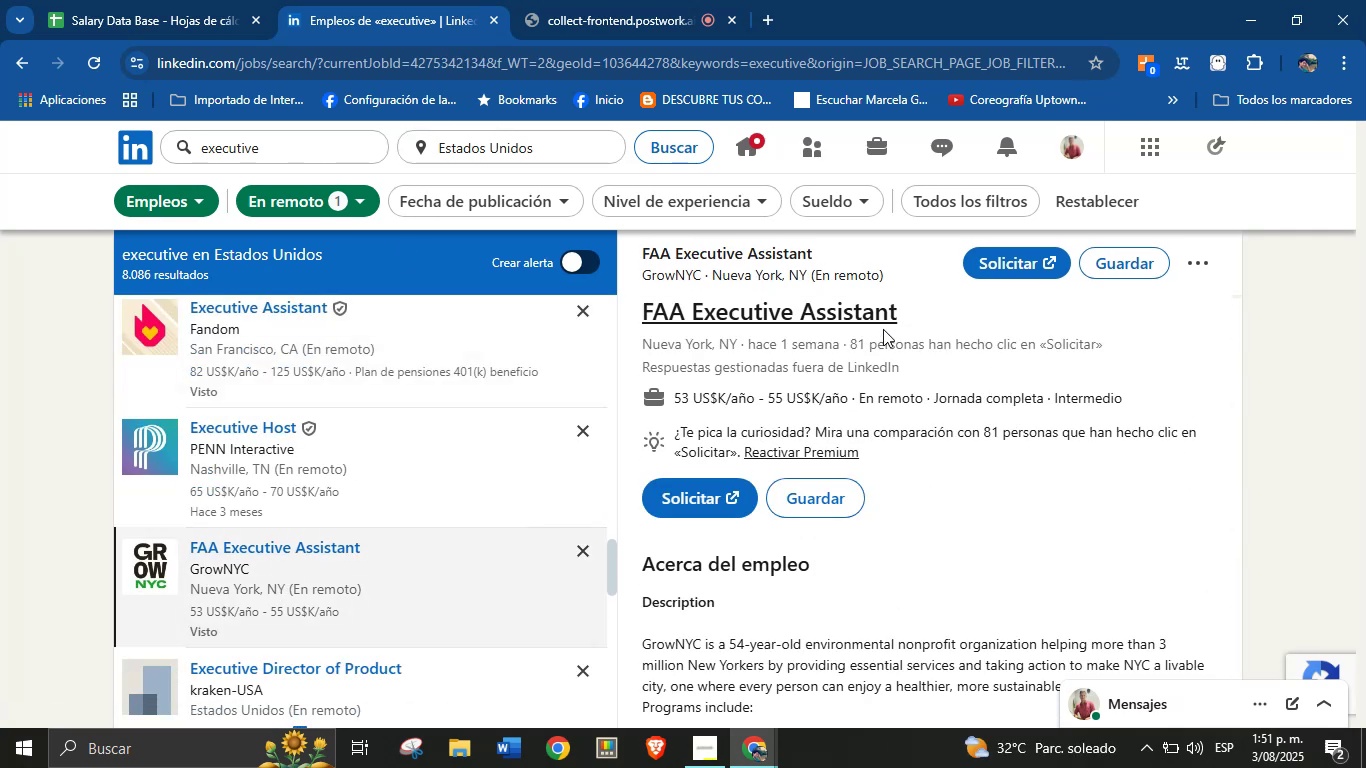 
left_click_drag(start_coordinate=[908, 318], to_coordinate=[645, 310])
 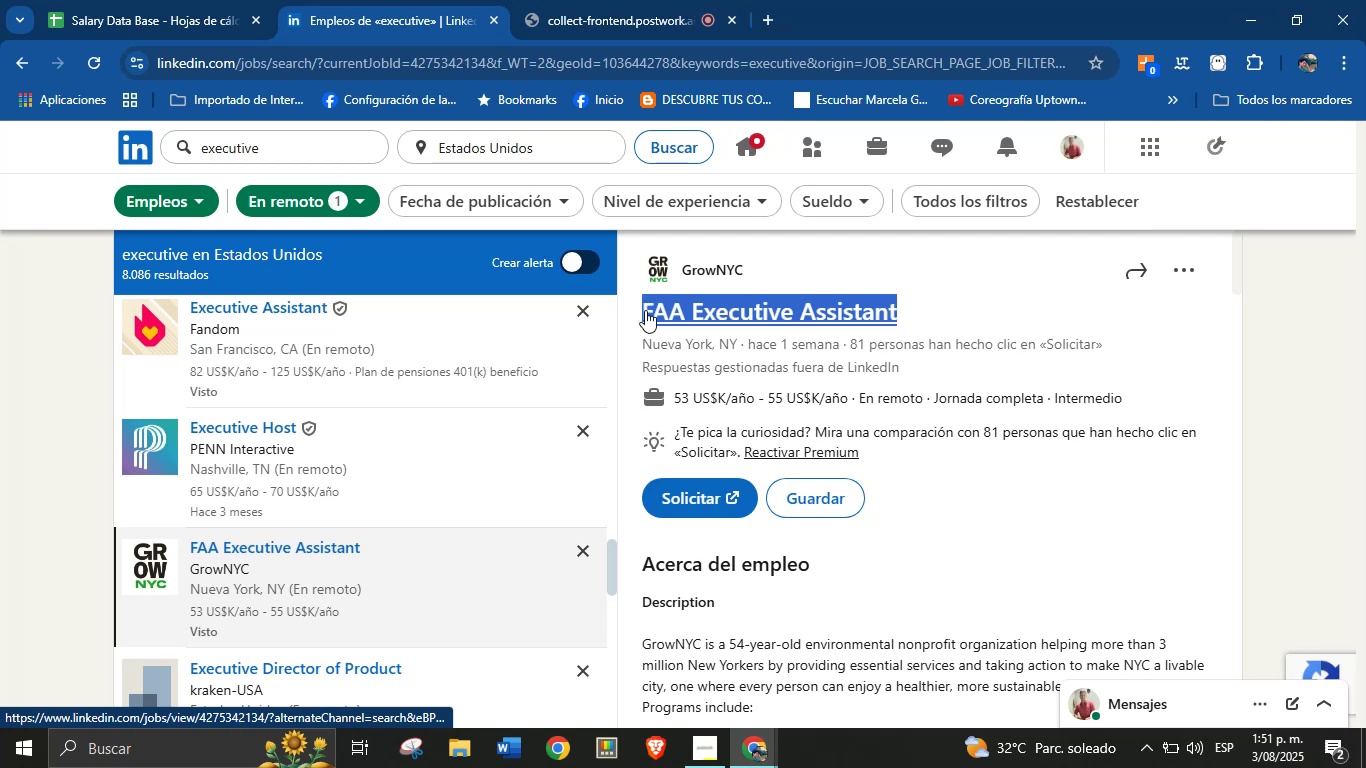 
right_click([645, 310])
 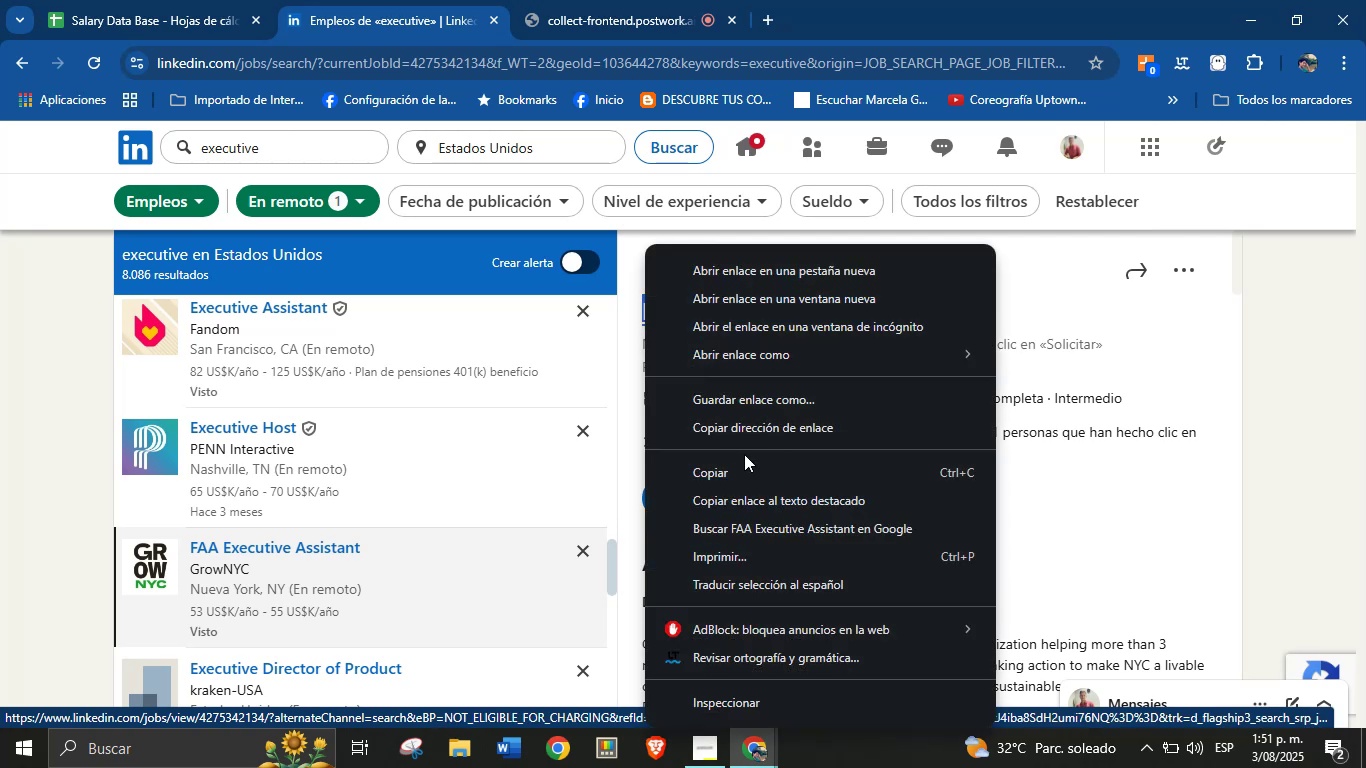 
left_click([735, 463])
 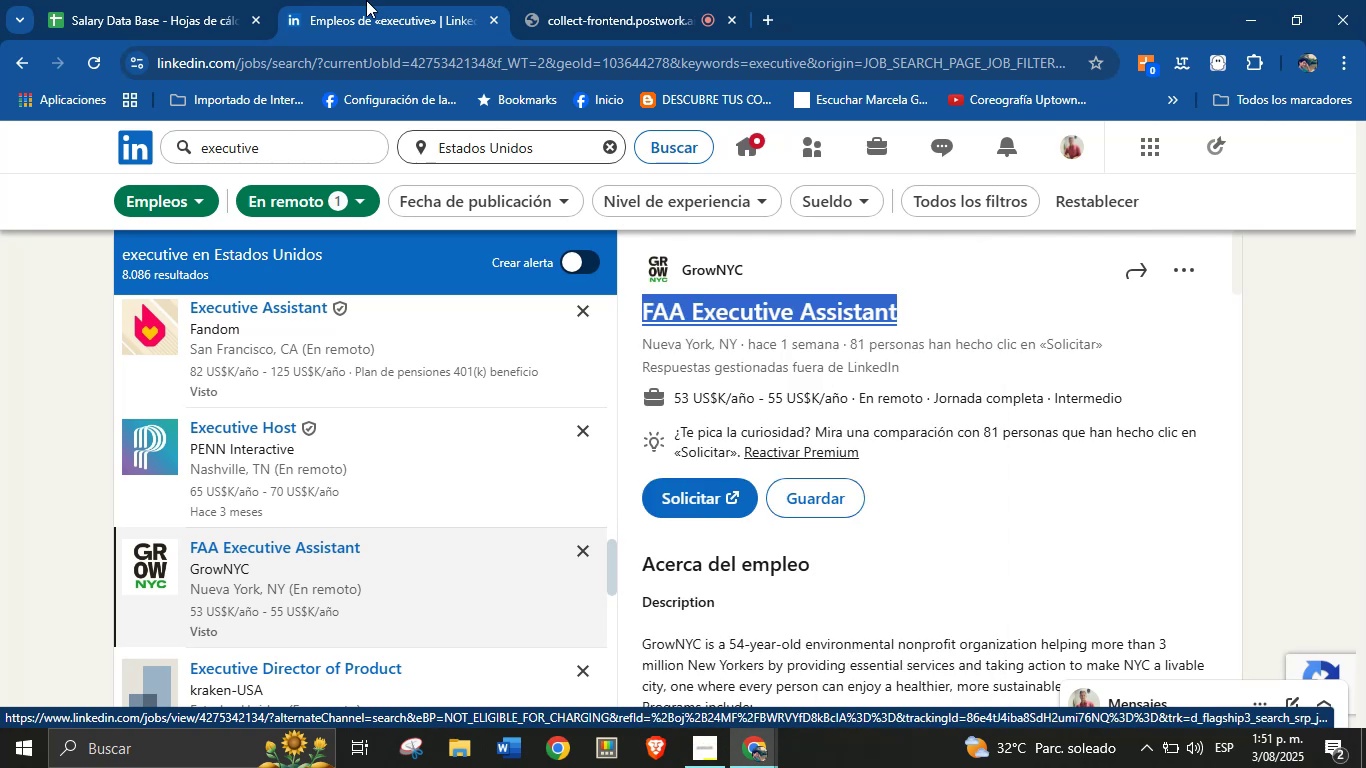 
left_click([266, 0])
 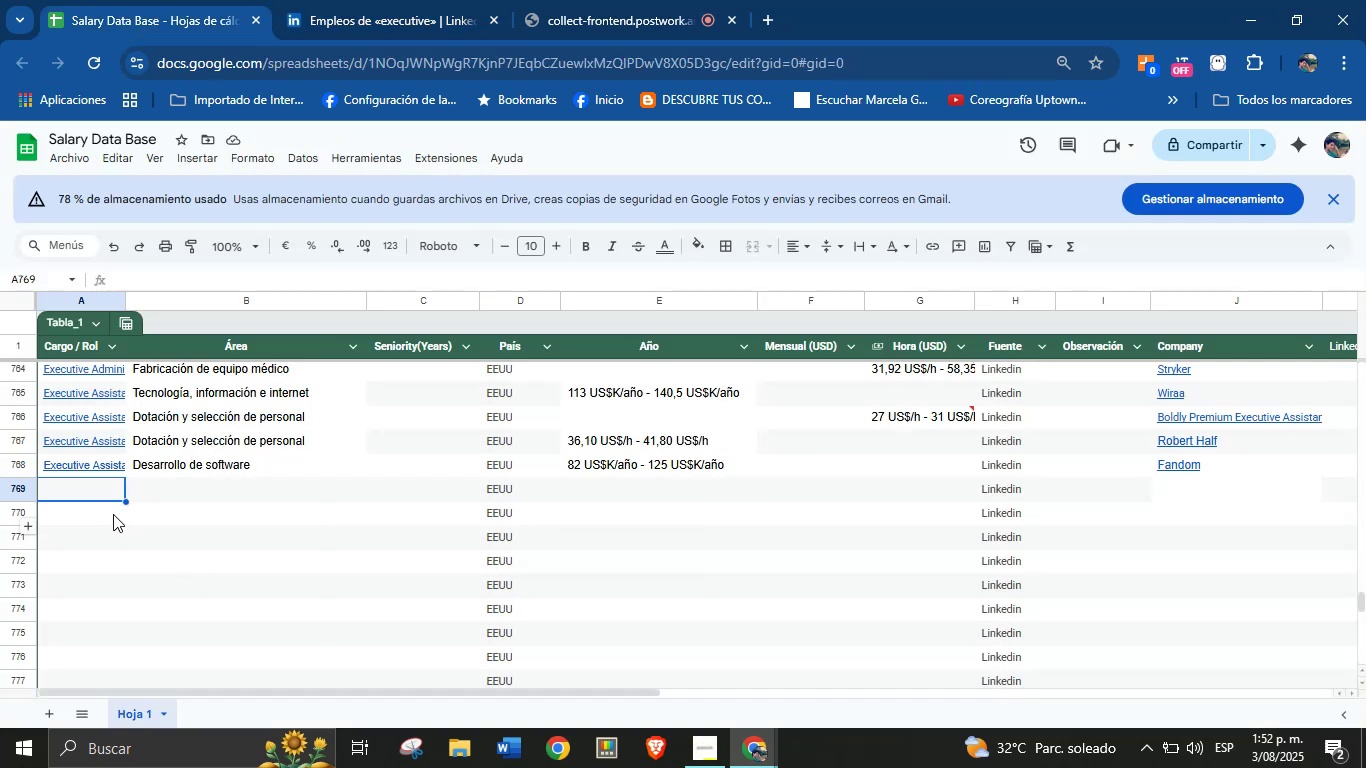 
left_click([100, 490])
 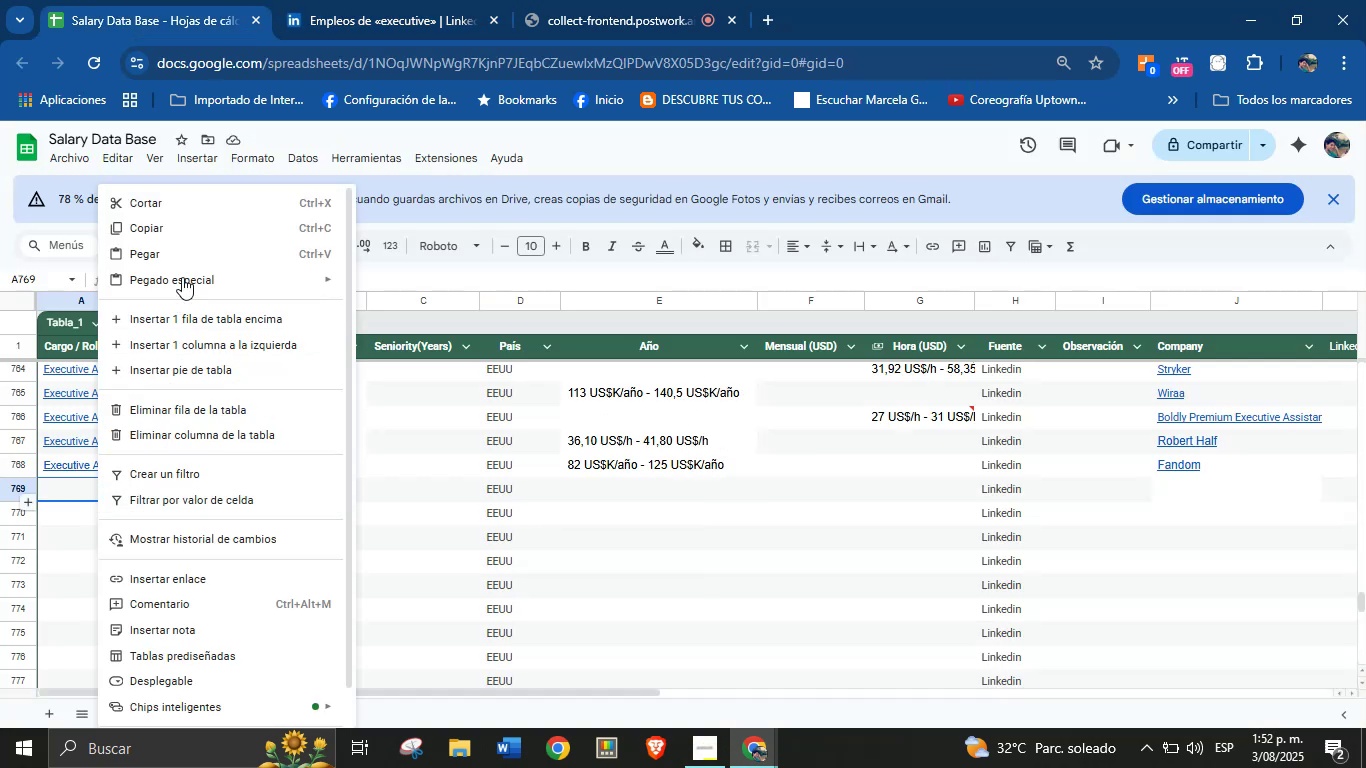 
left_click([198, 254])
 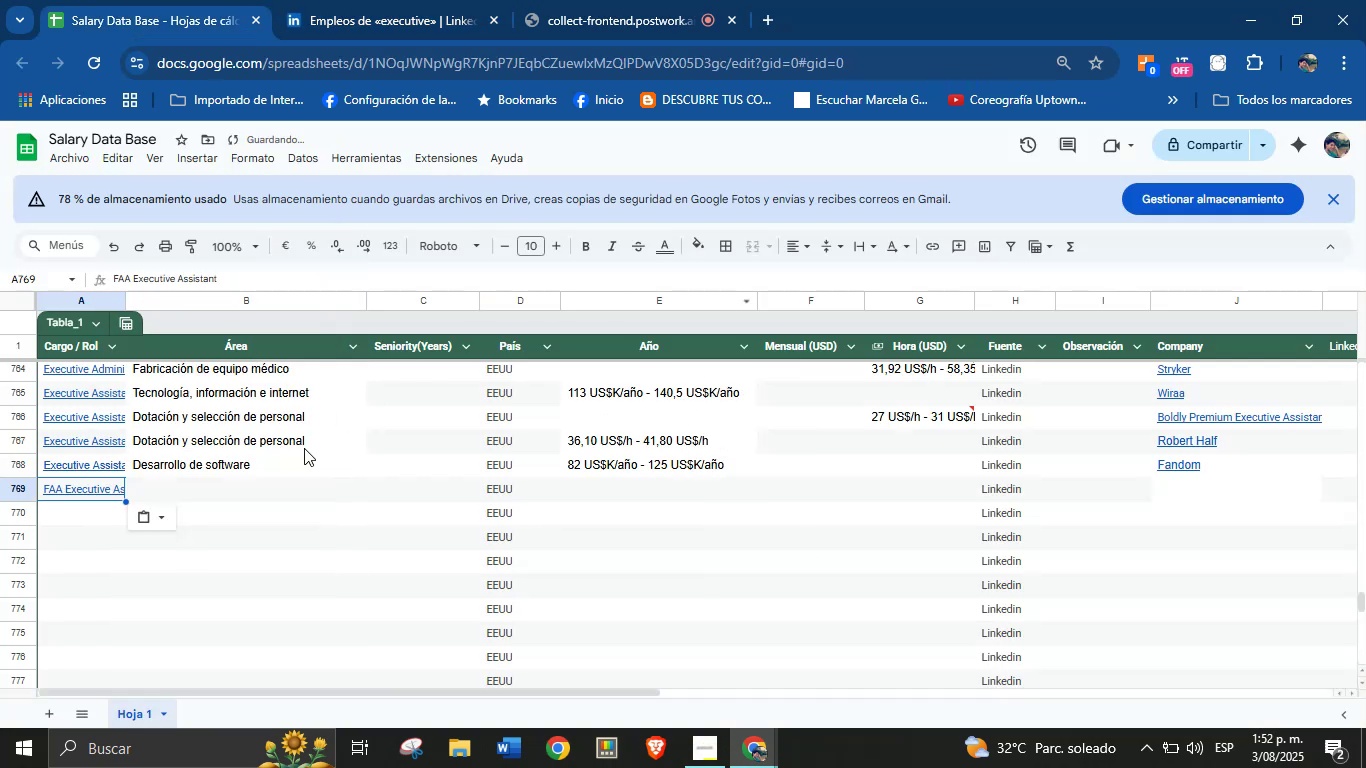 
left_click([284, 482])
 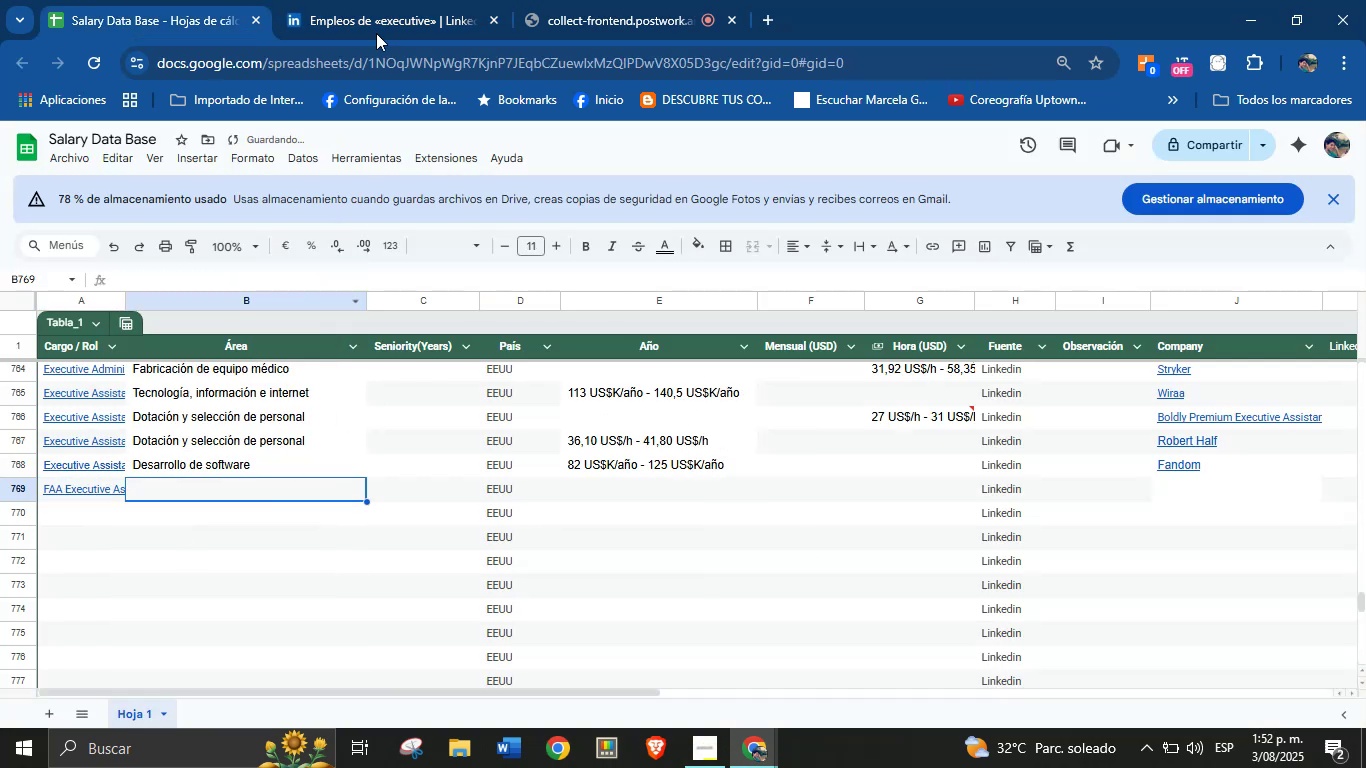 
left_click([376, 0])
 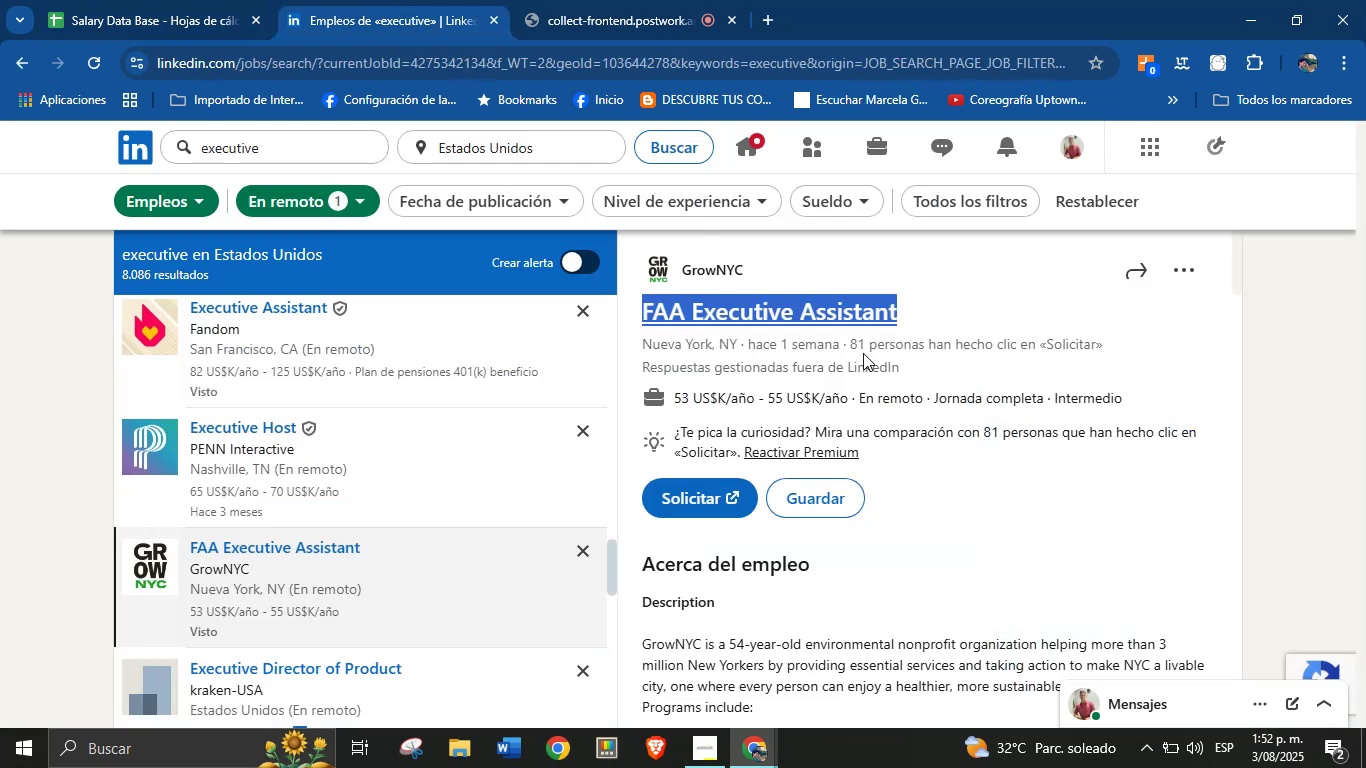 
left_click([830, 286])
 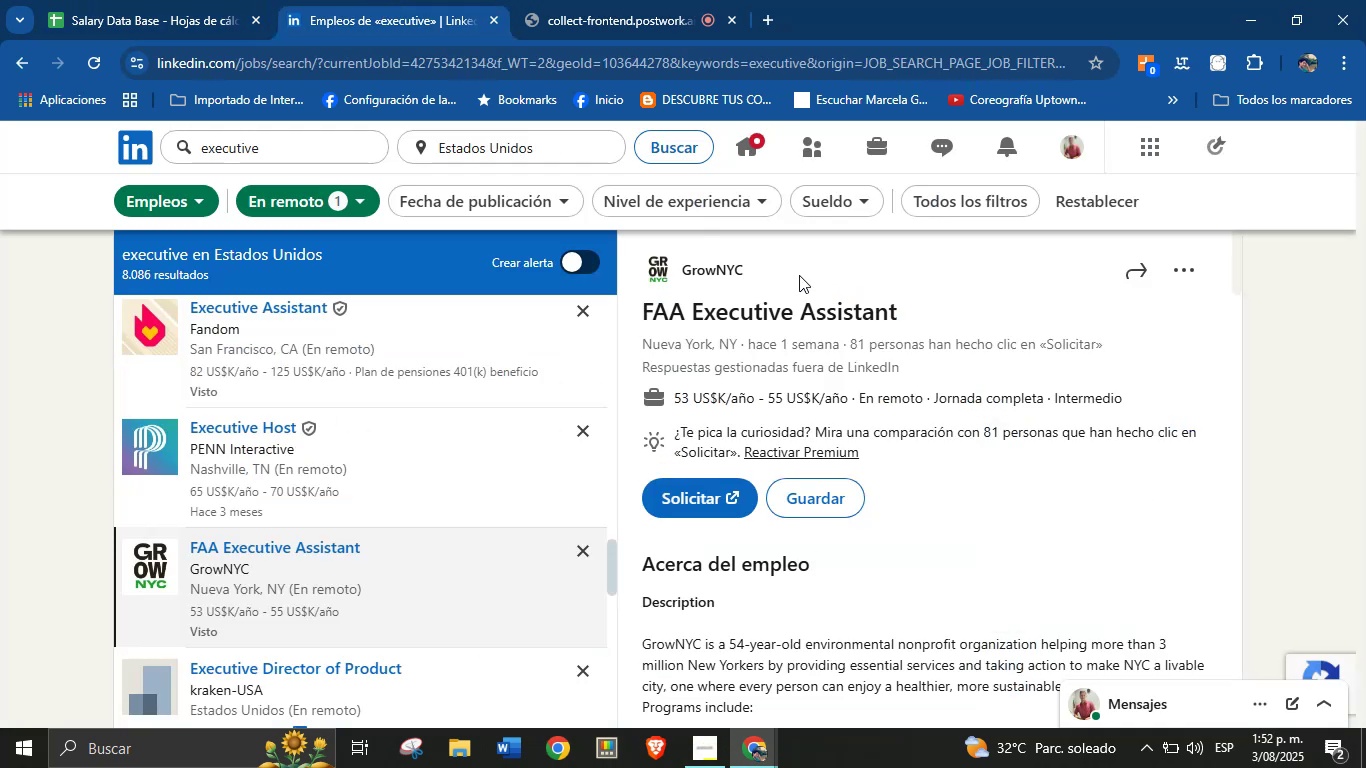 
left_click_drag(start_coordinate=[787, 270], to_coordinate=[684, 267])
 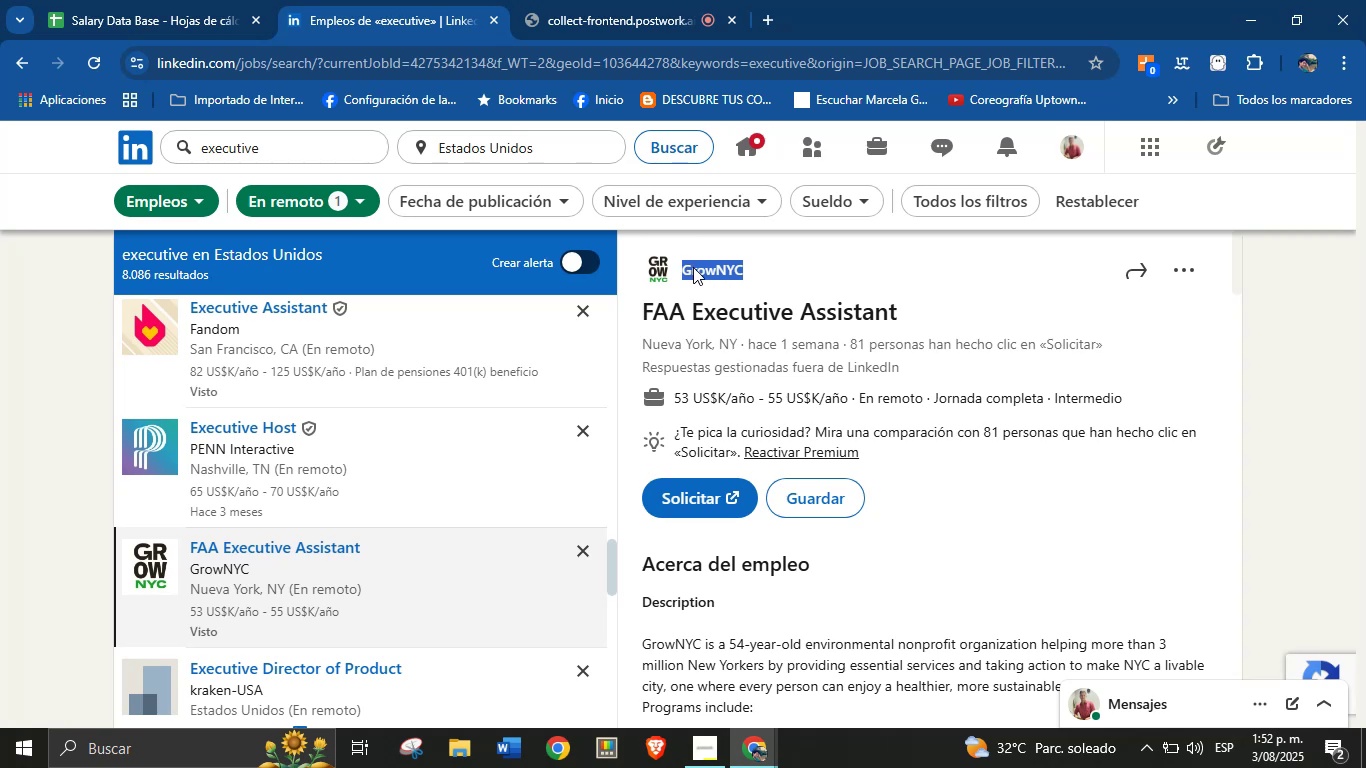 
left_click([793, 260])
 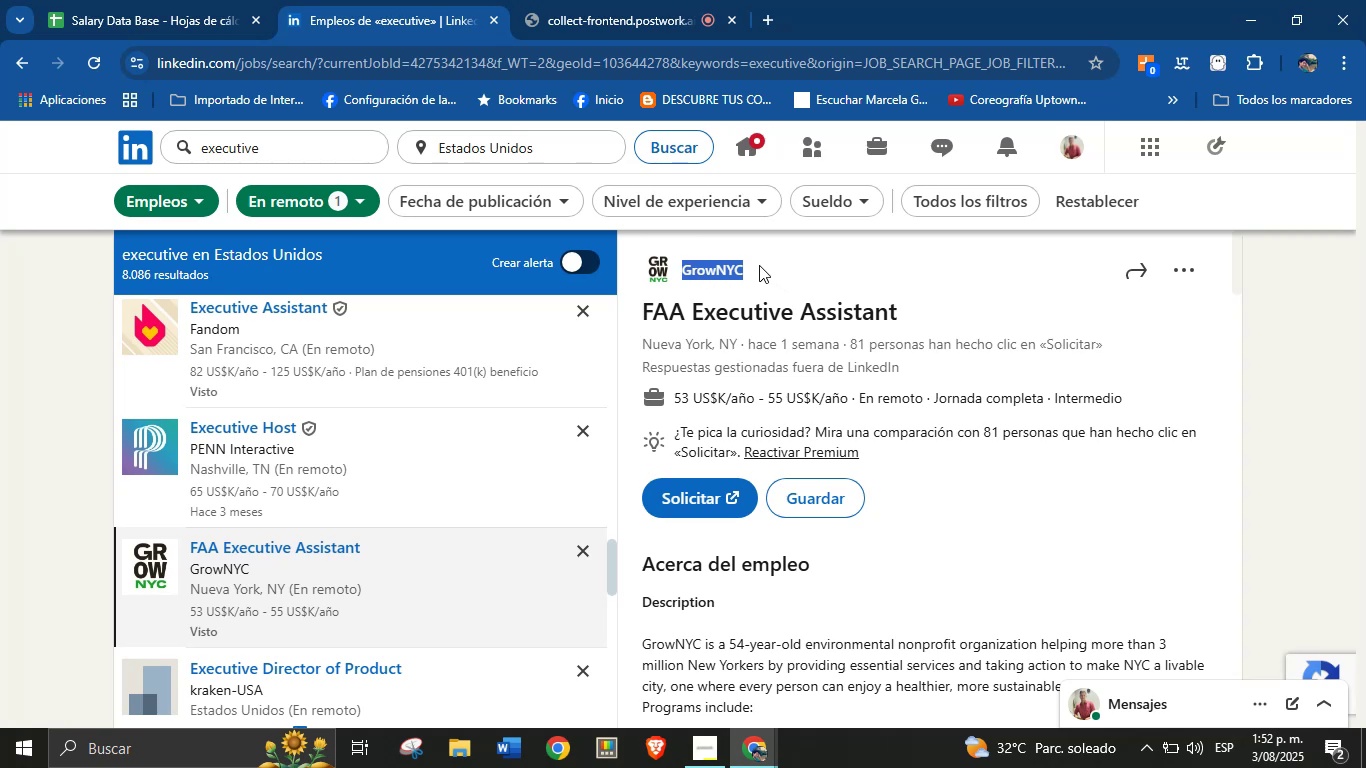 
left_click([760, 266])
 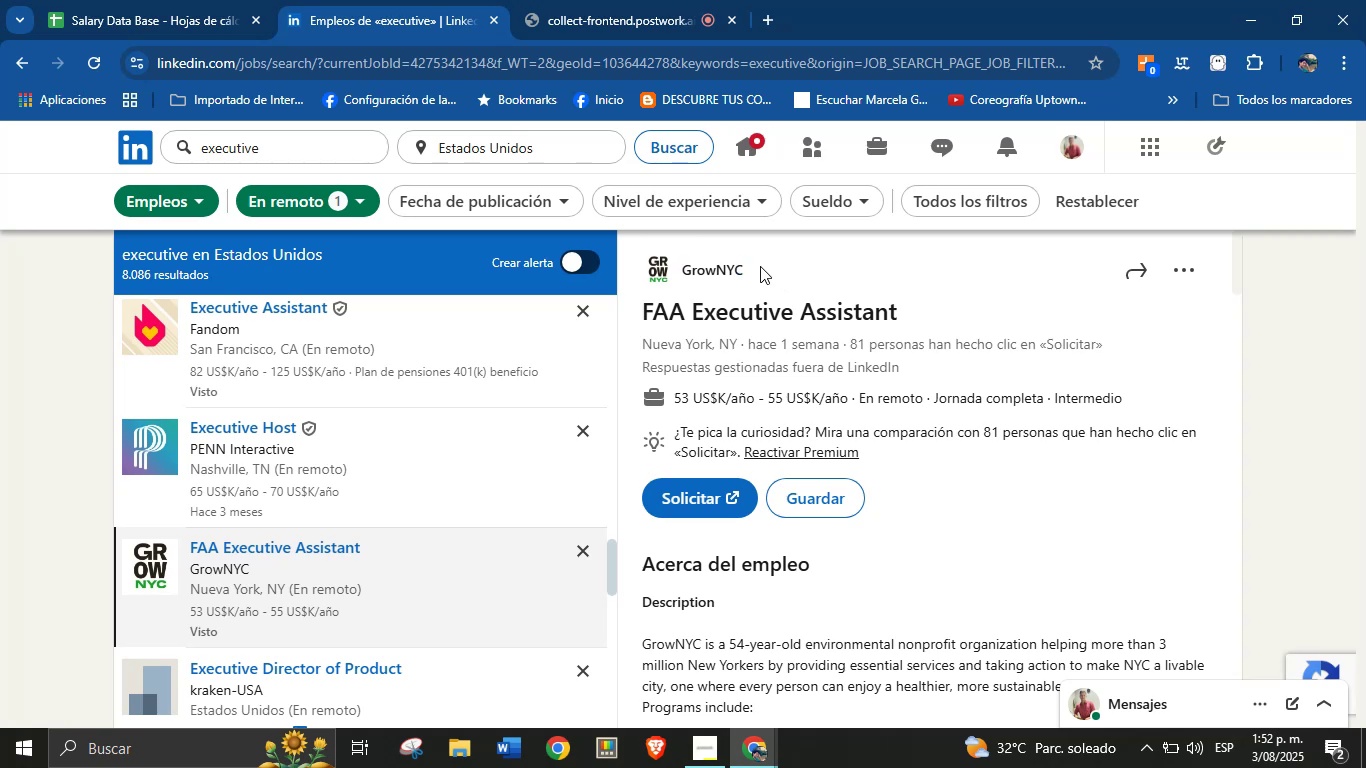 
left_click_drag(start_coordinate=[760, 266], to_coordinate=[691, 268])
 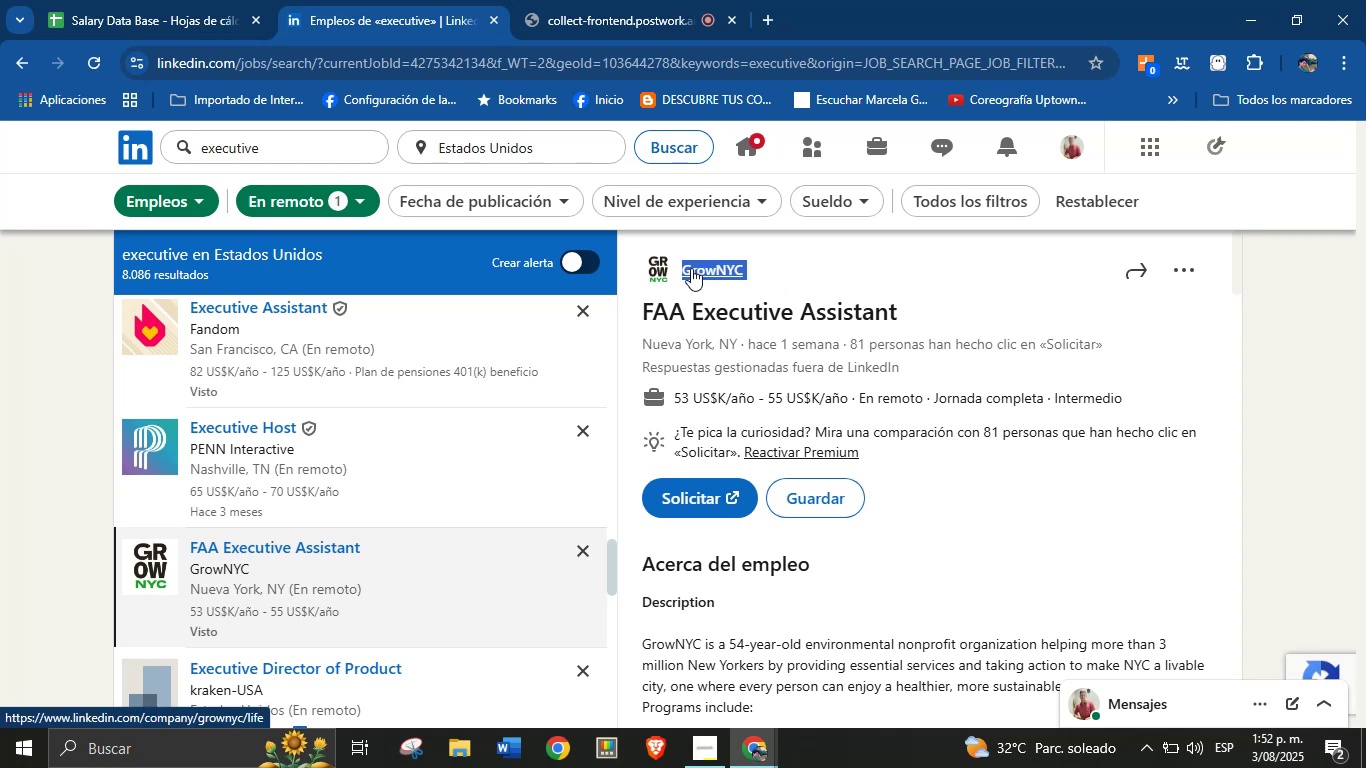 
right_click([691, 268])
 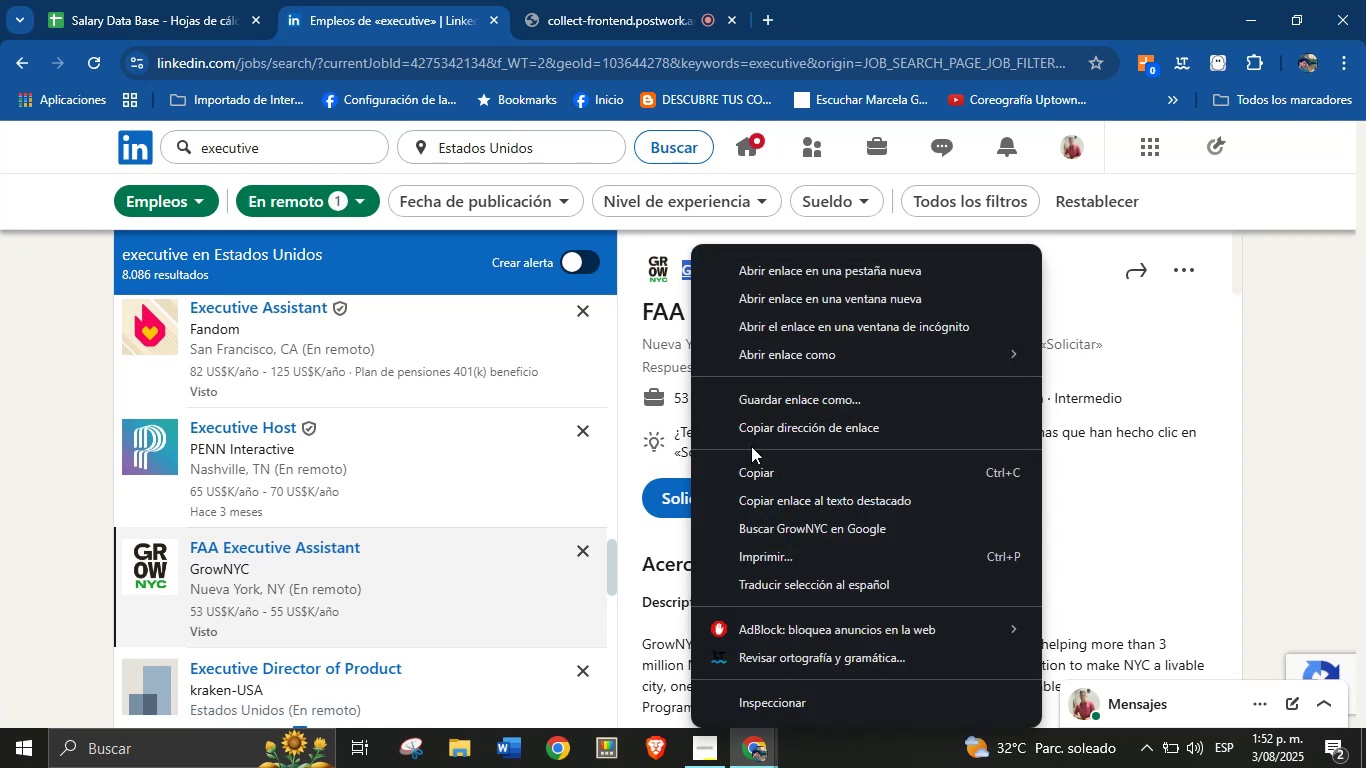 
left_click([757, 468])
 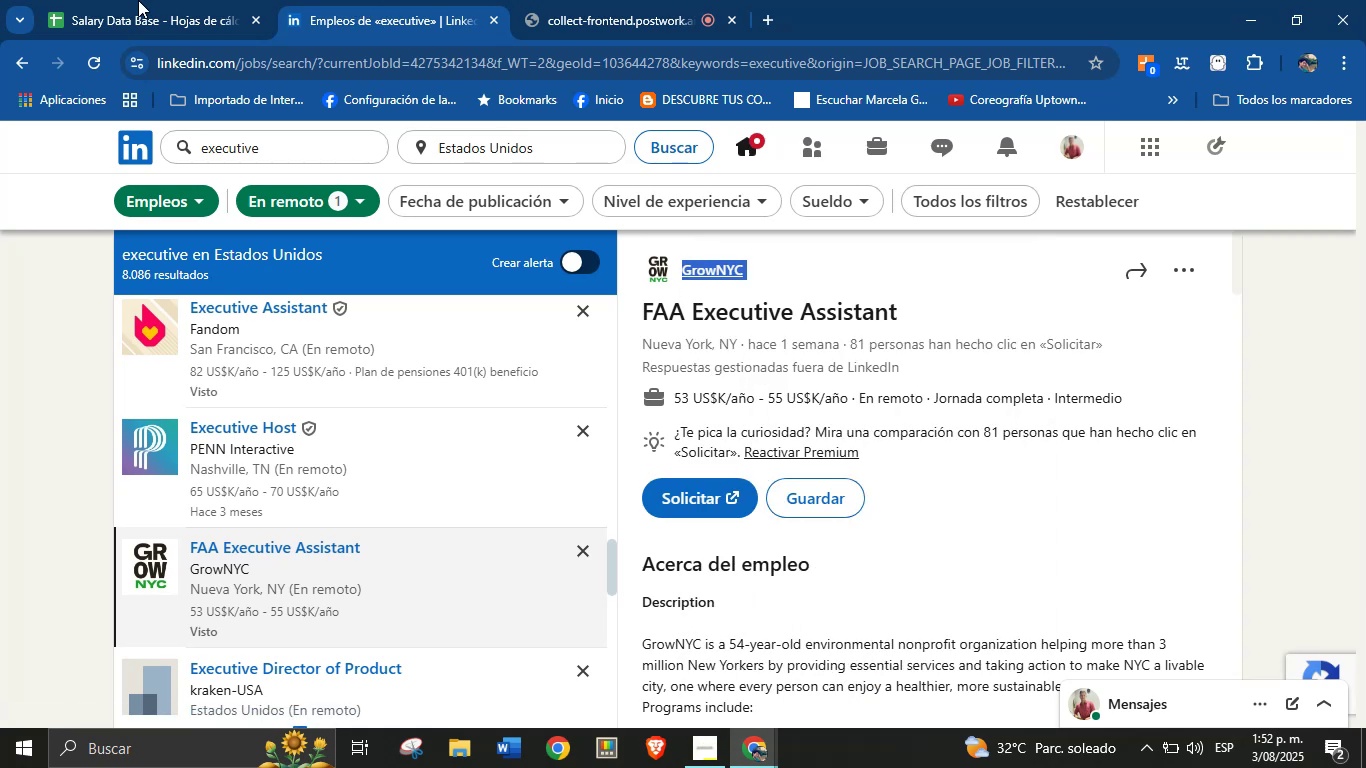 
left_click([226, 0])
 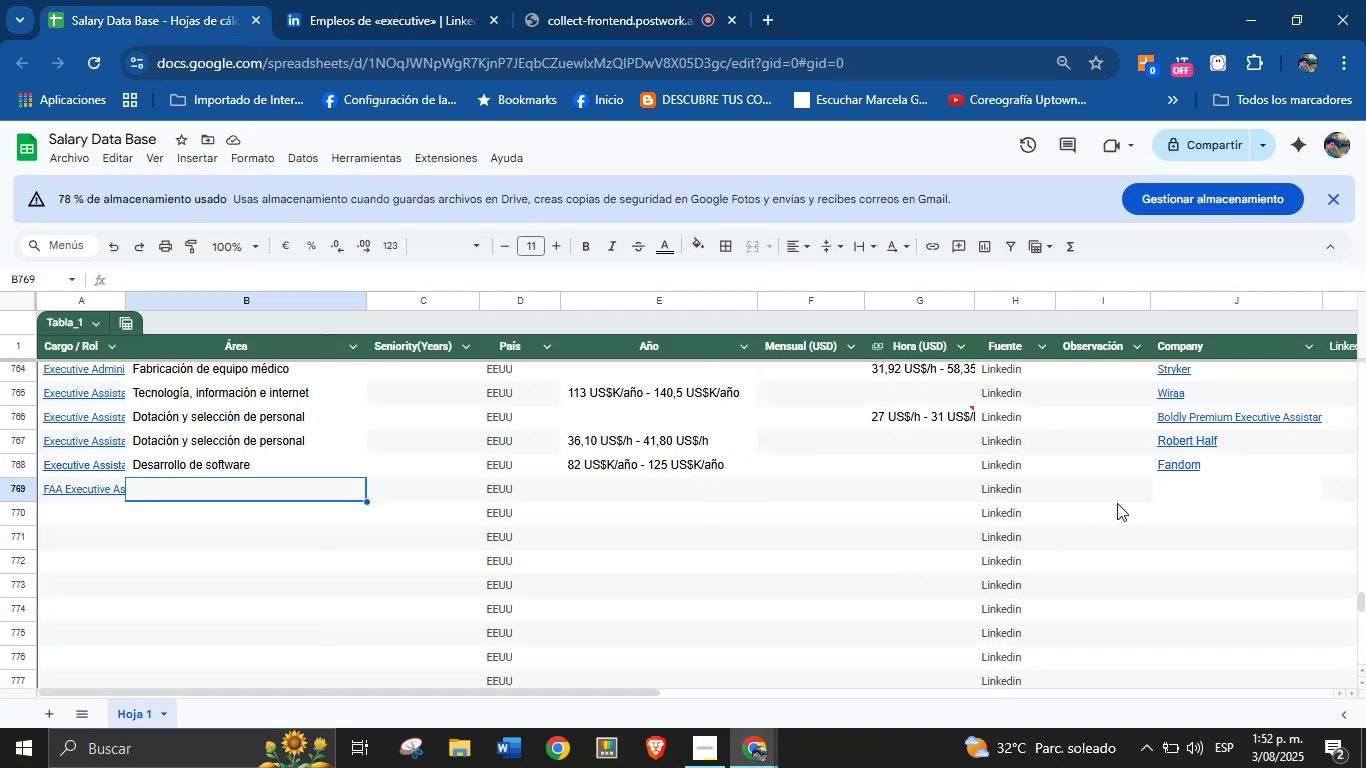 
left_click([1173, 494])
 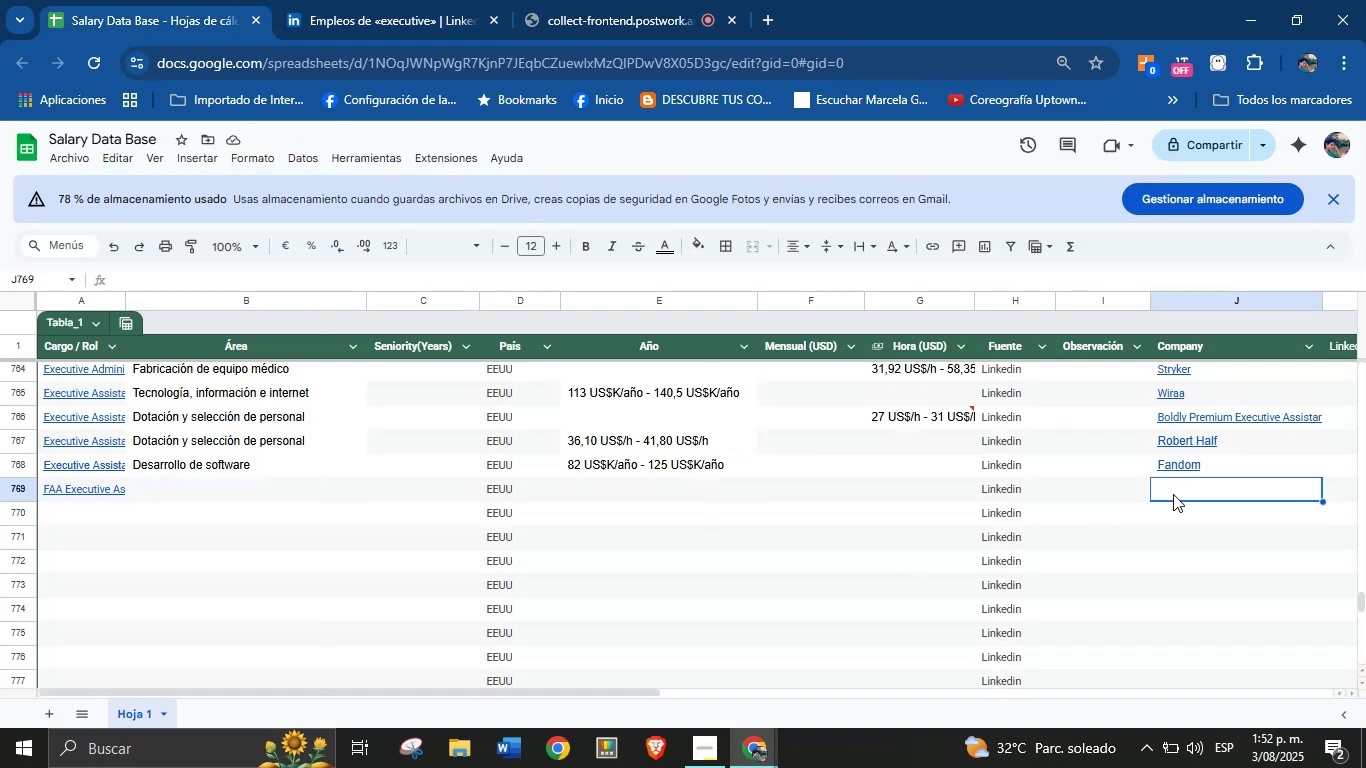 
right_click([1173, 494])
 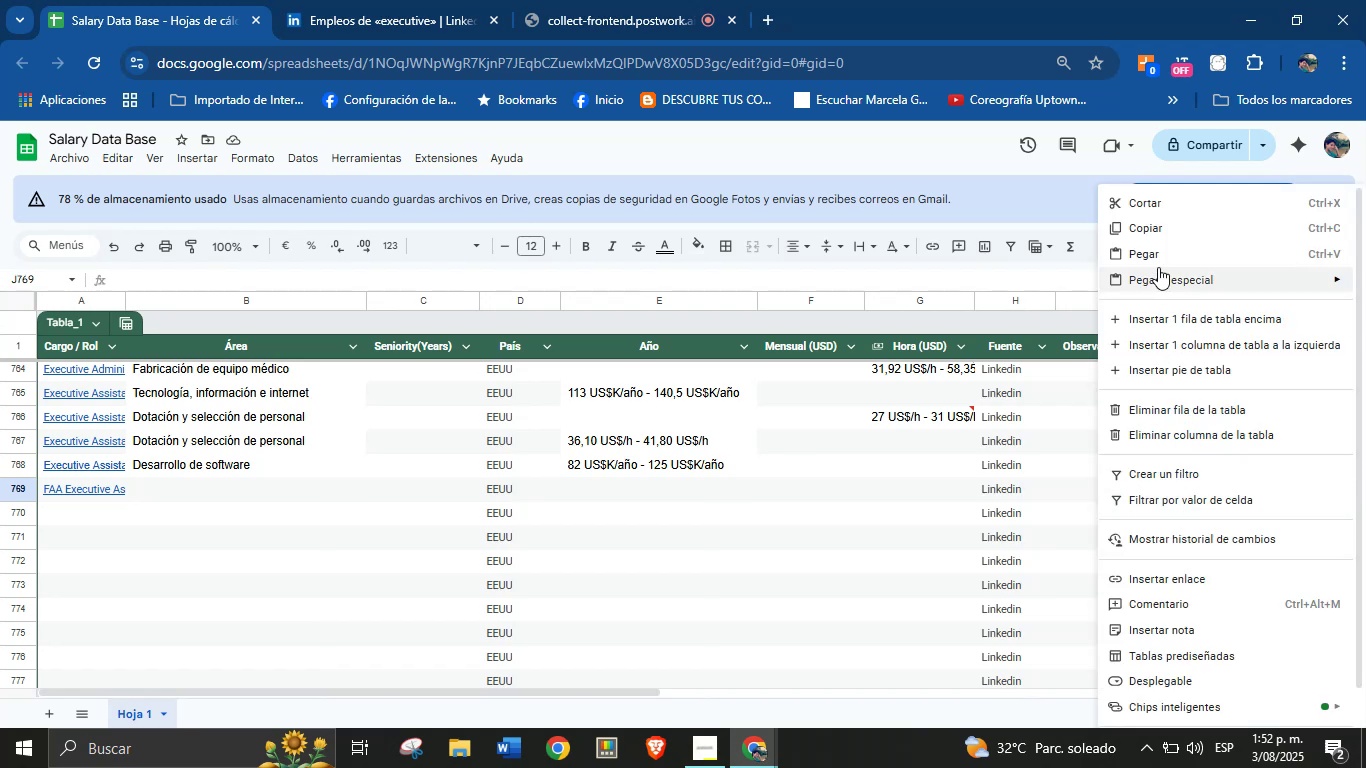 
left_click([1159, 255])
 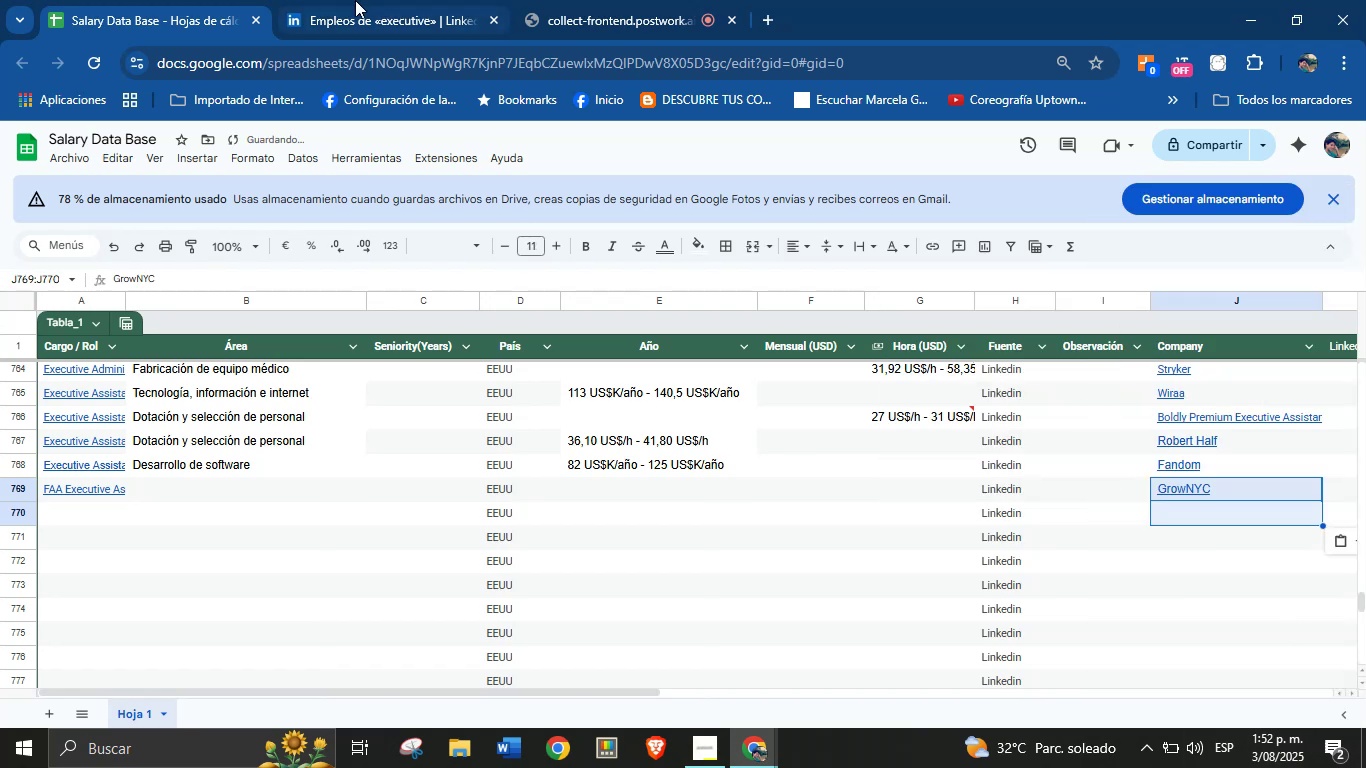 
left_click([381, 0])
 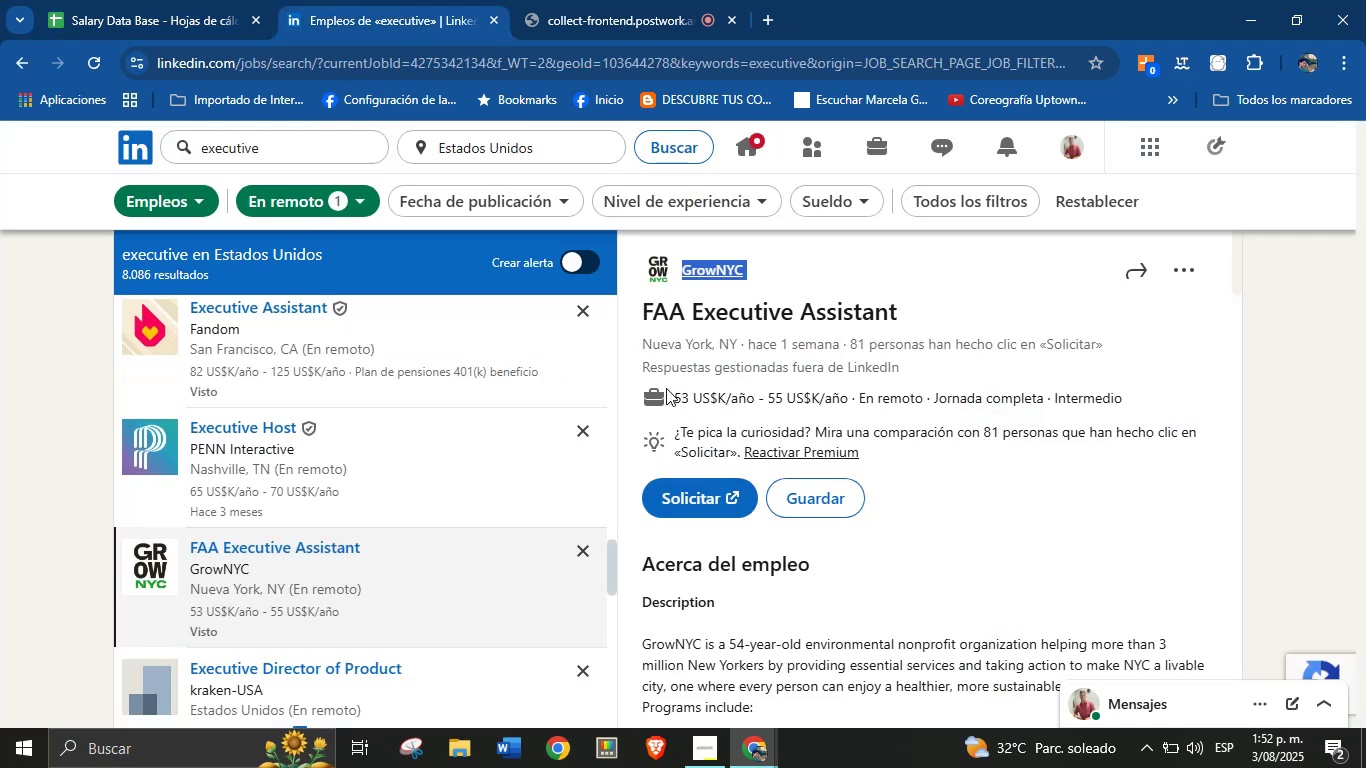 
left_click_drag(start_coordinate=[673, 390], to_coordinate=[848, 406])
 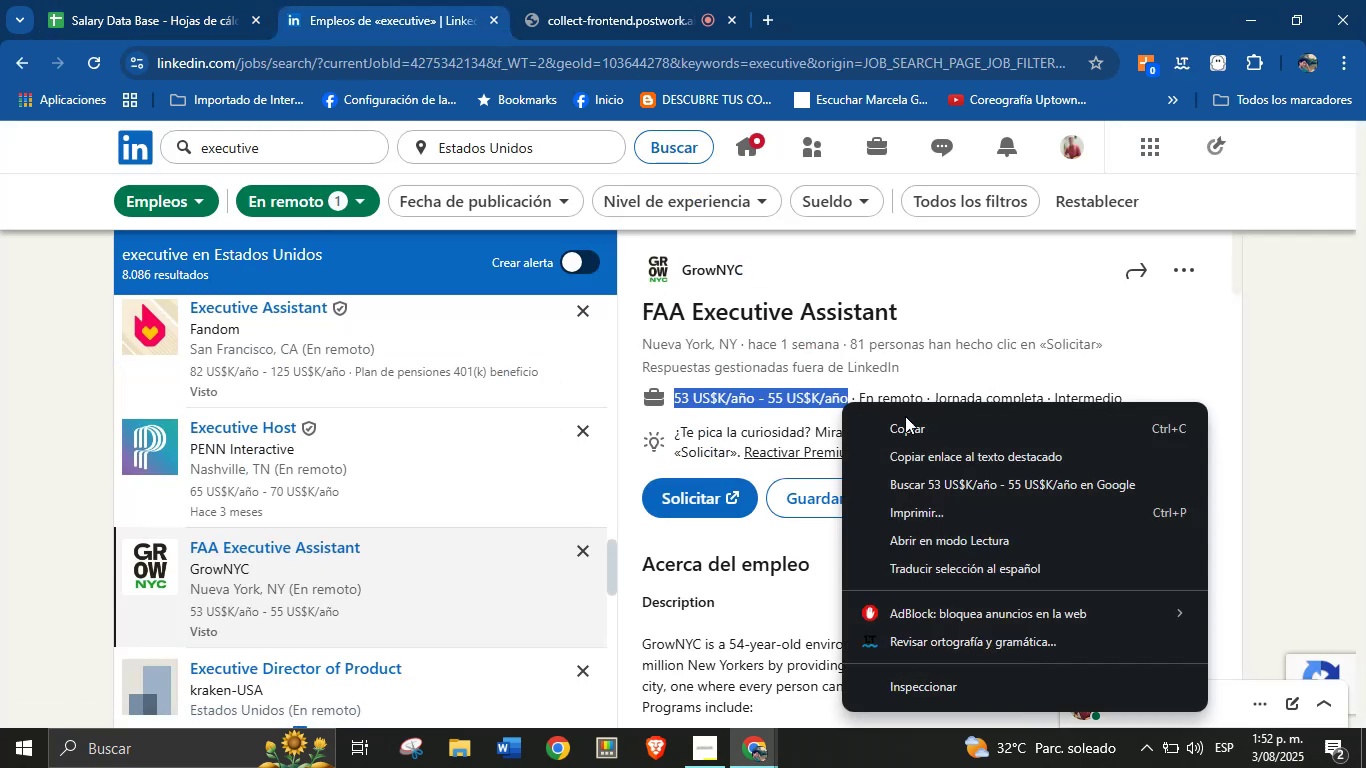 
left_click([928, 429])
 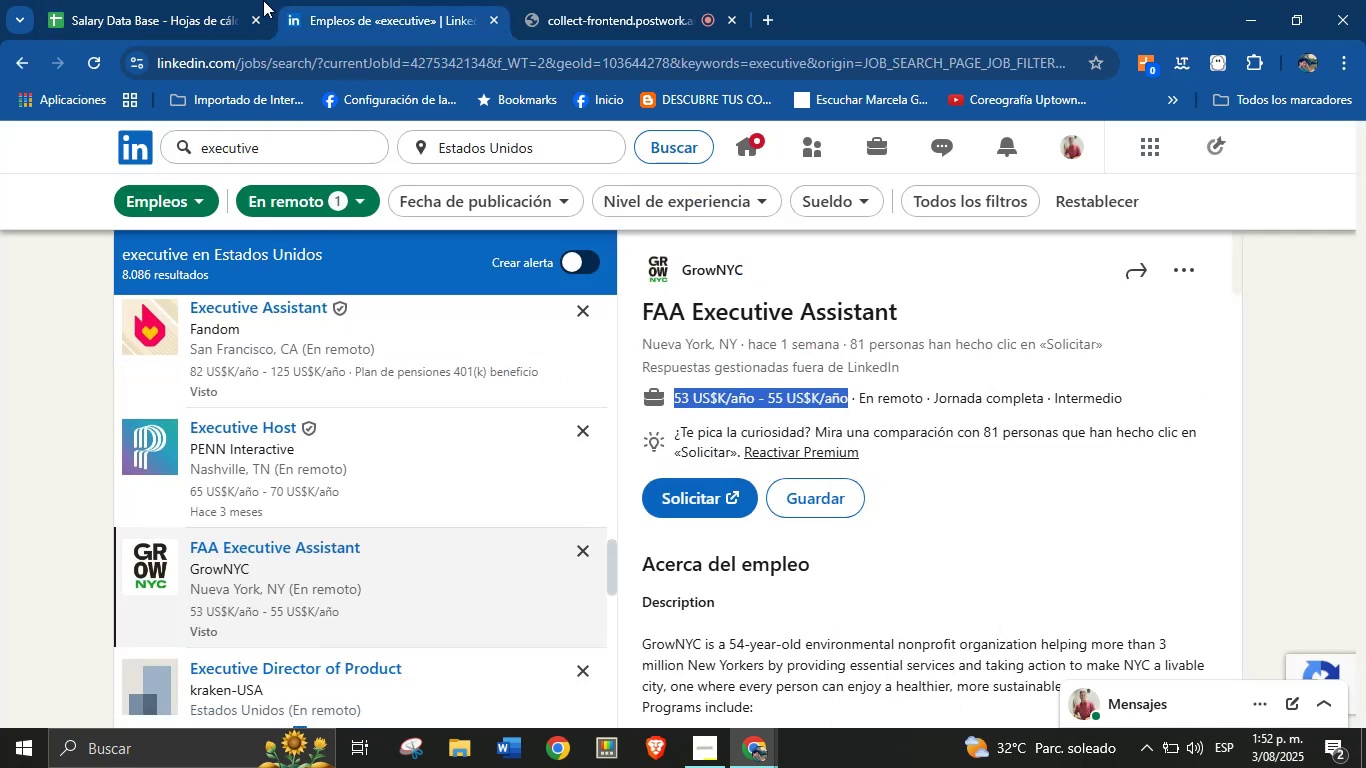 
left_click([160, 0])
 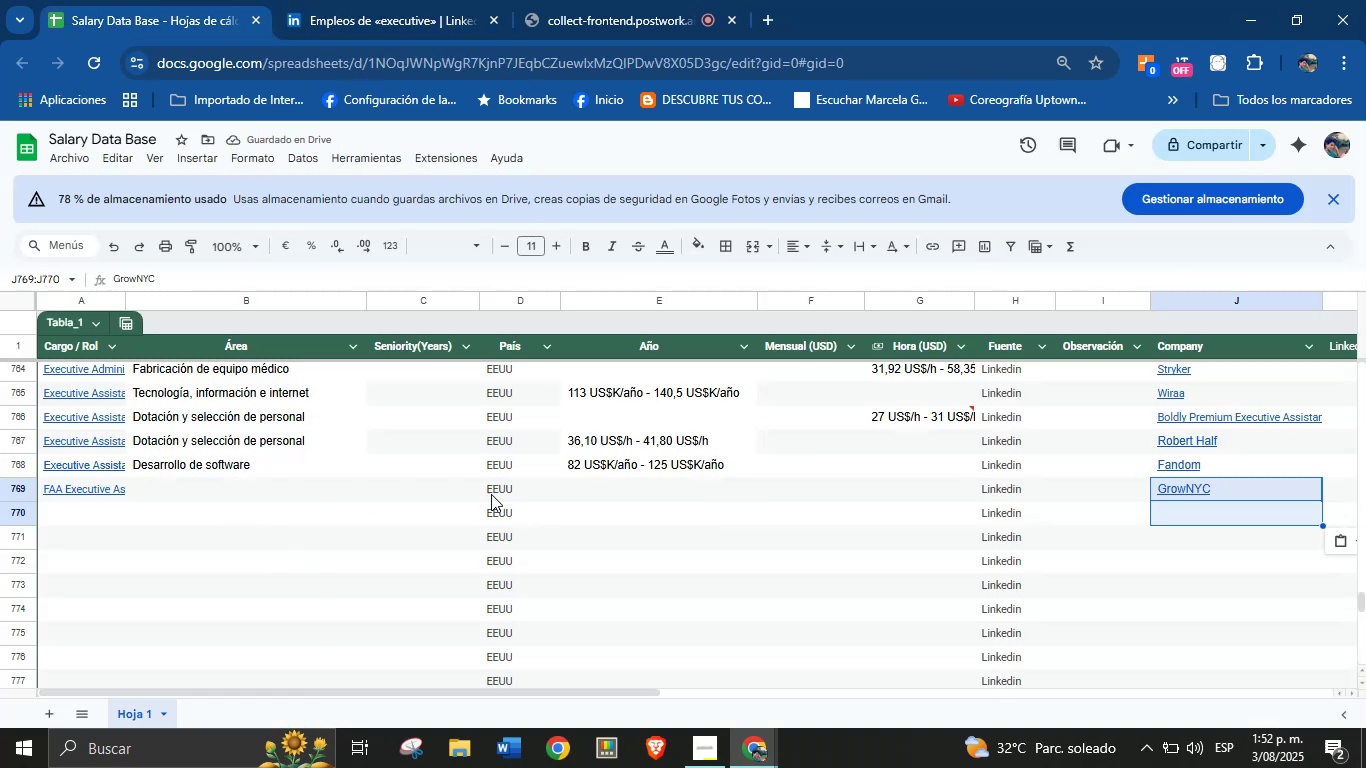 
left_click([624, 492])
 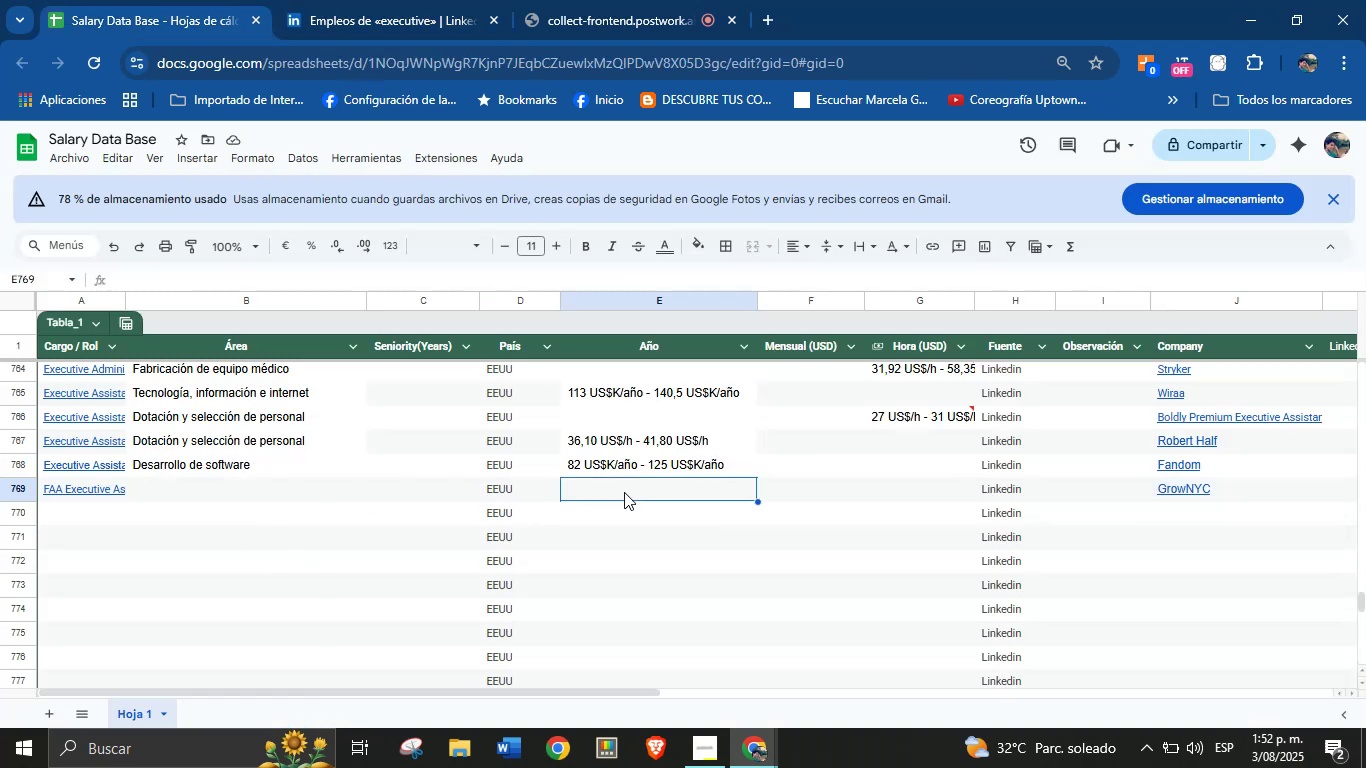 
right_click([624, 492])
 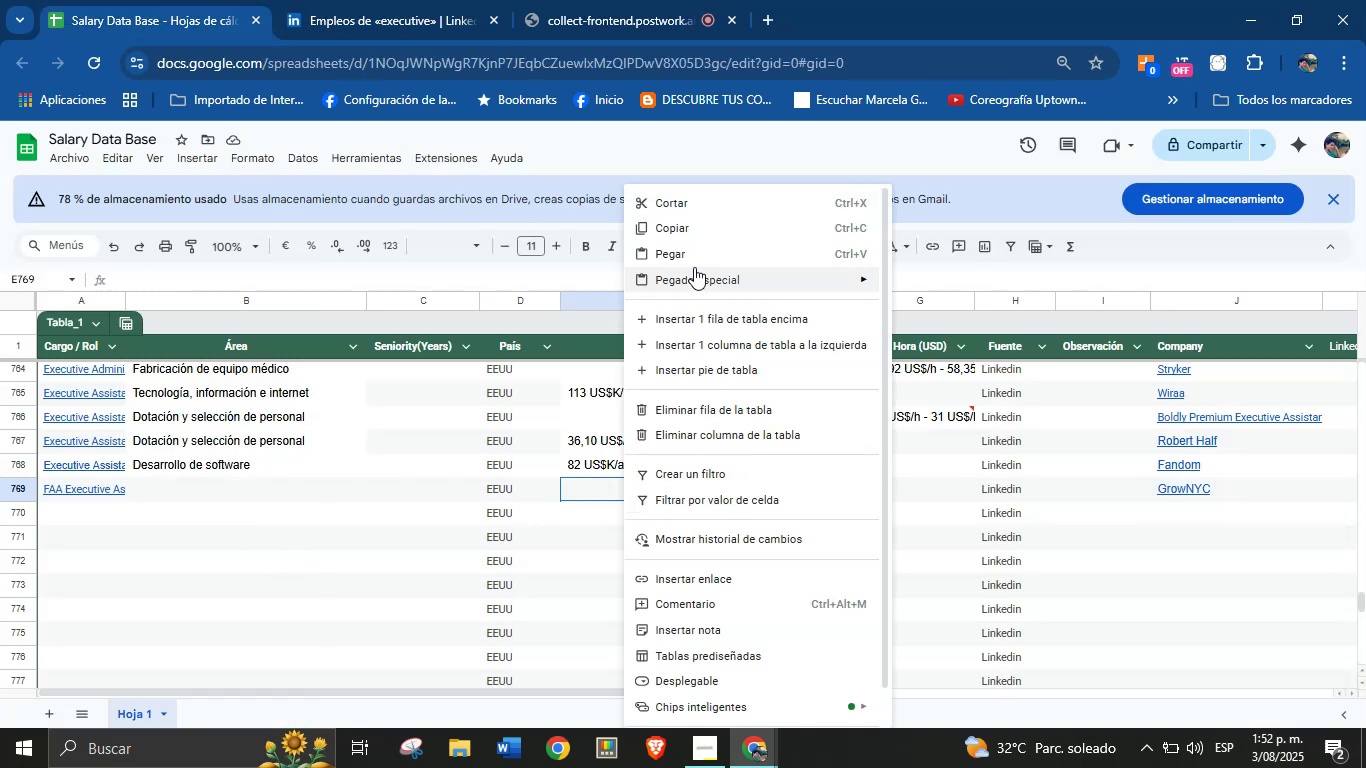 
left_click([691, 256])
 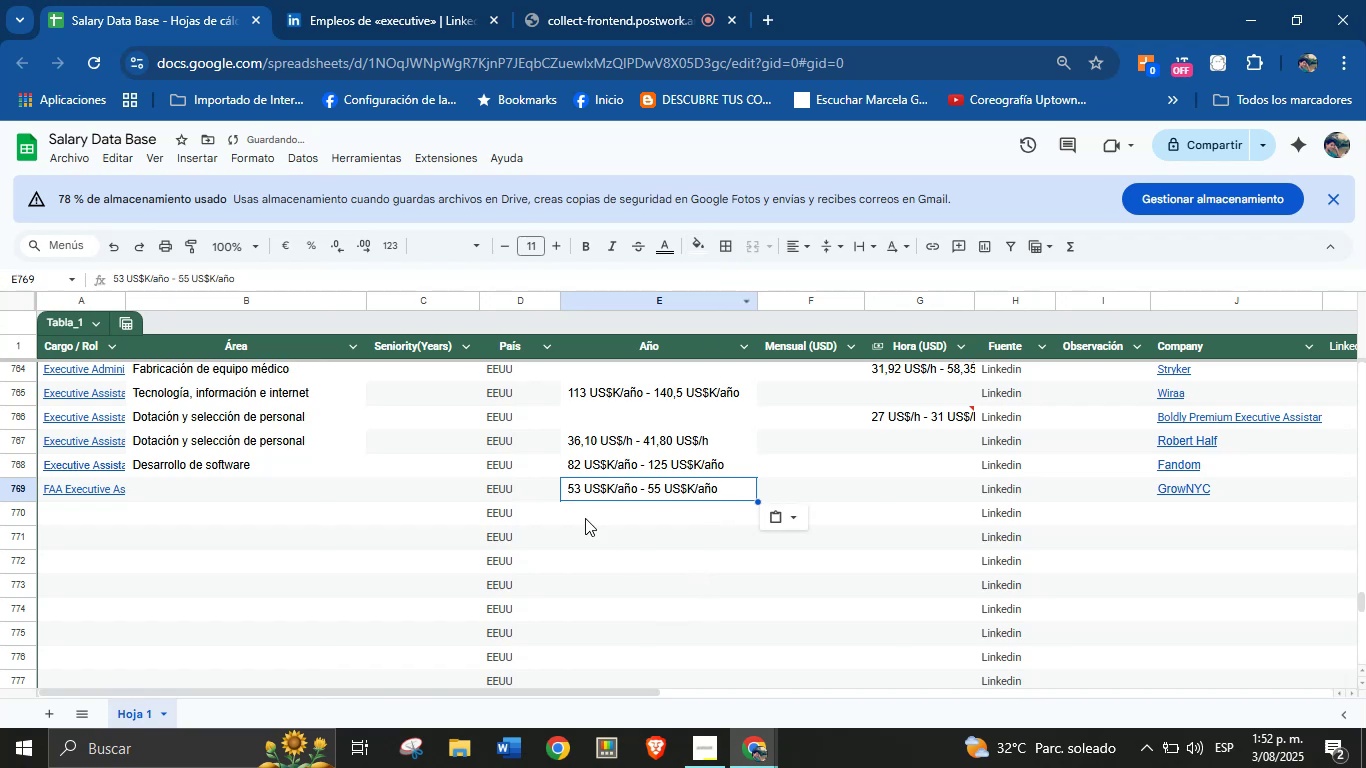 
left_click([320, 0])
 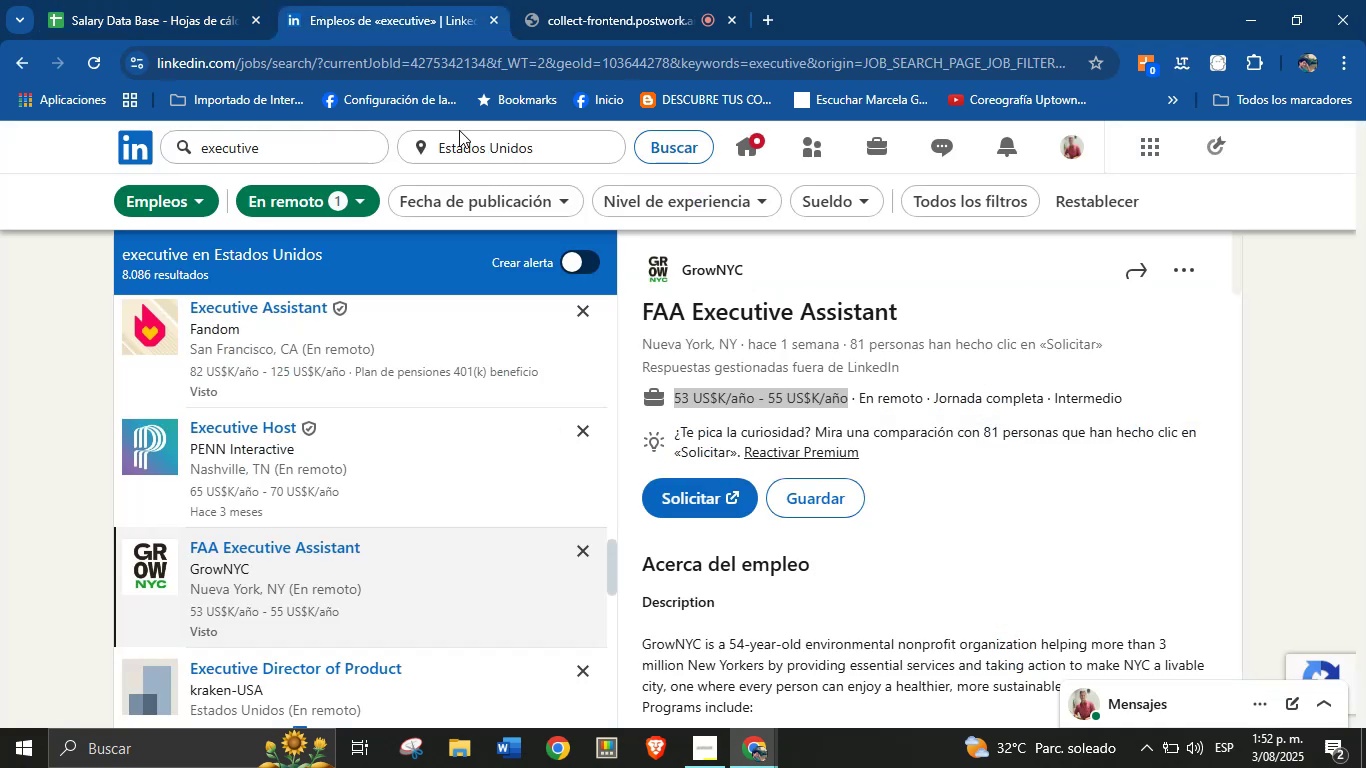 
scroll: coordinate [780, 522], scroll_direction: down, amount: 31.0
 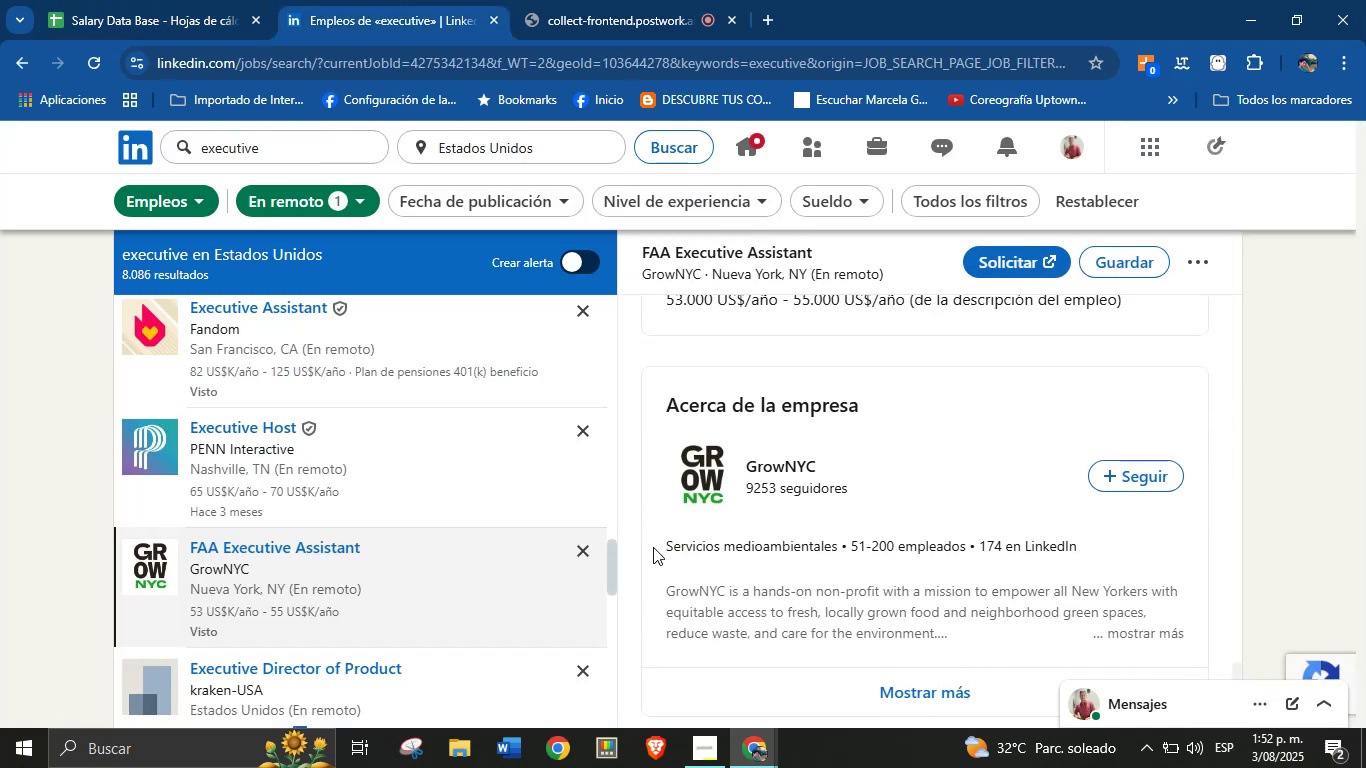 
left_click_drag(start_coordinate=[663, 543], to_coordinate=[846, 543])
 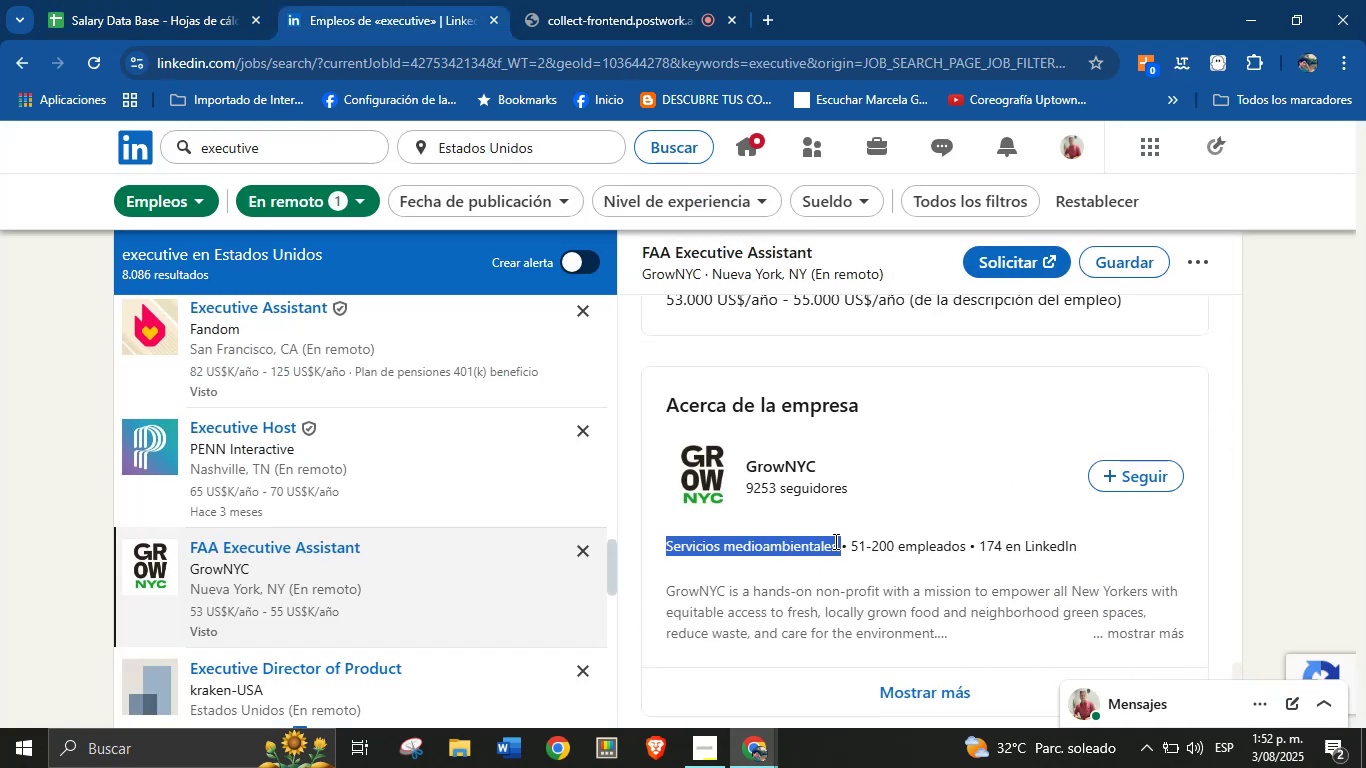 
right_click([830, 541])
 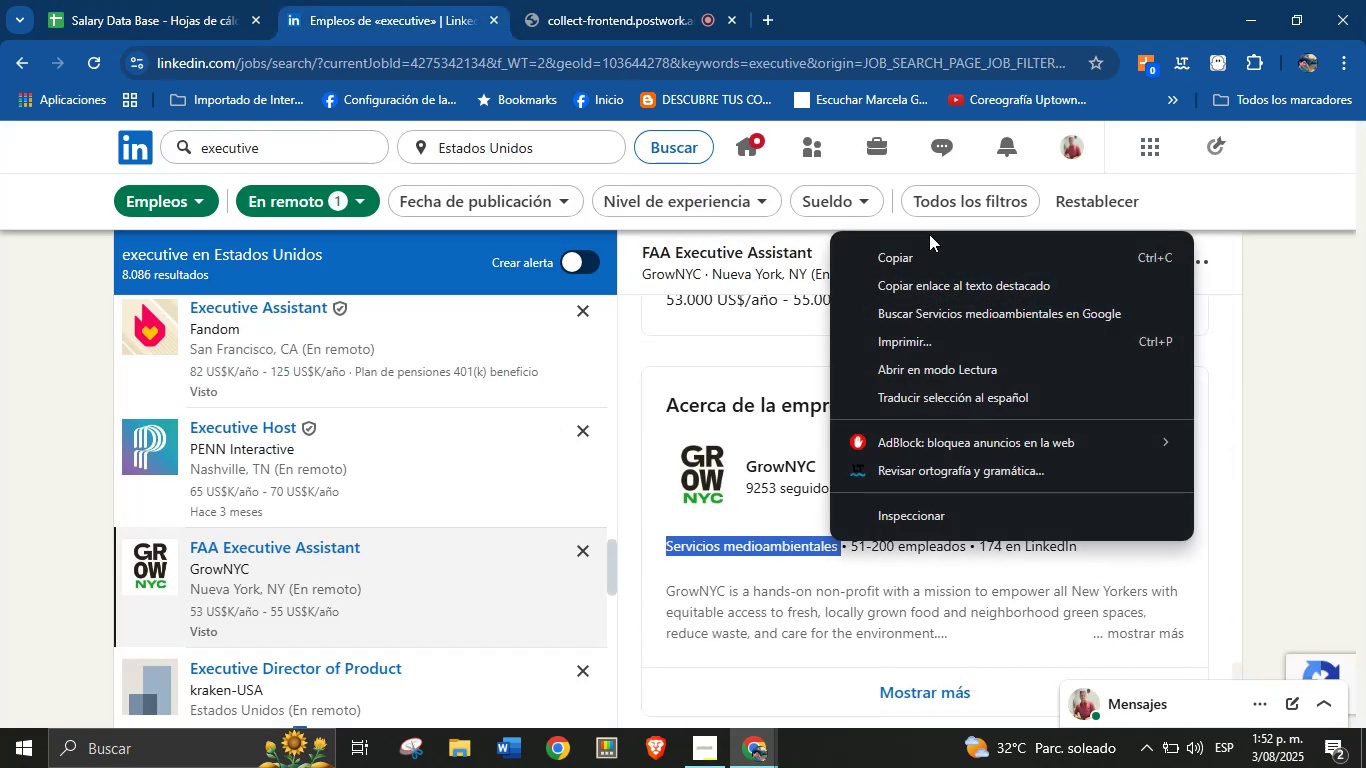 
left_click([926, 259])
 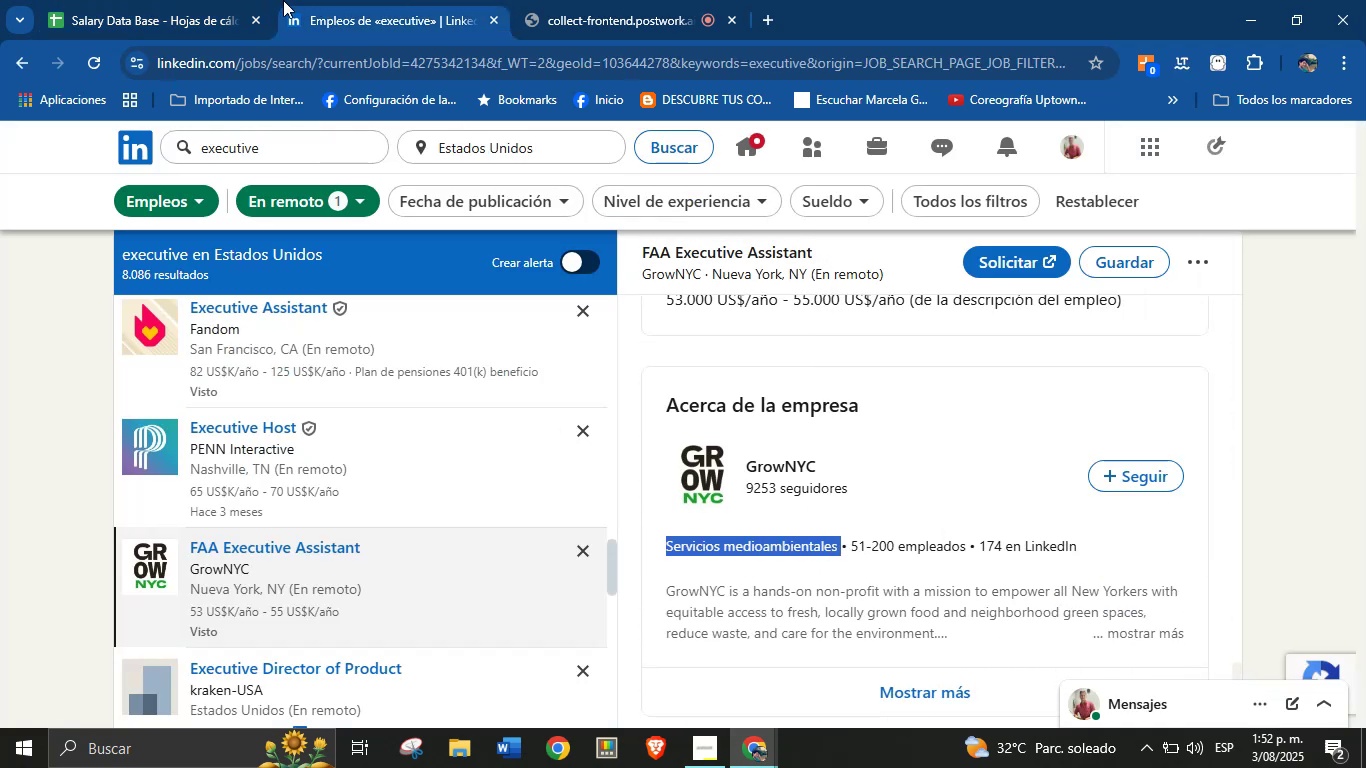 
left_click([162, 0])
 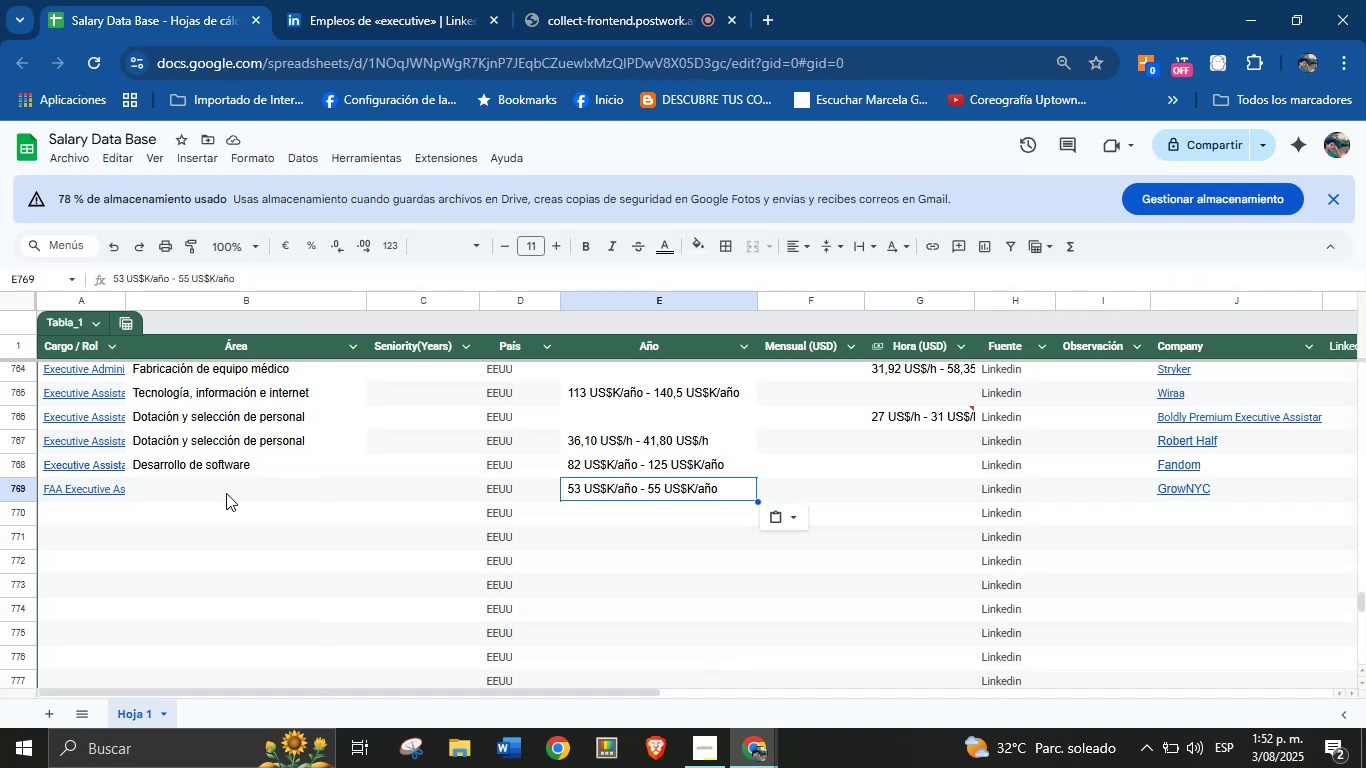 
right_click([224, 490])
 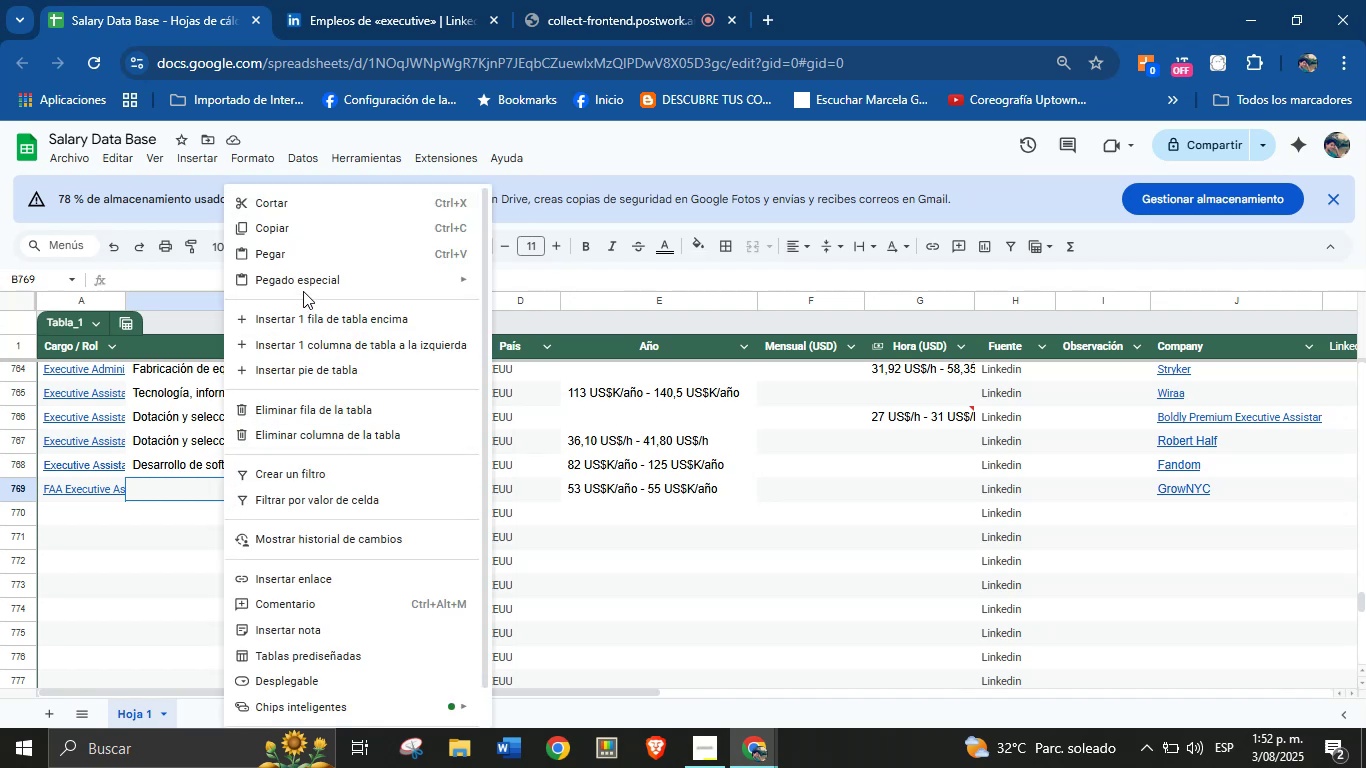 
left_click([293, 261])
 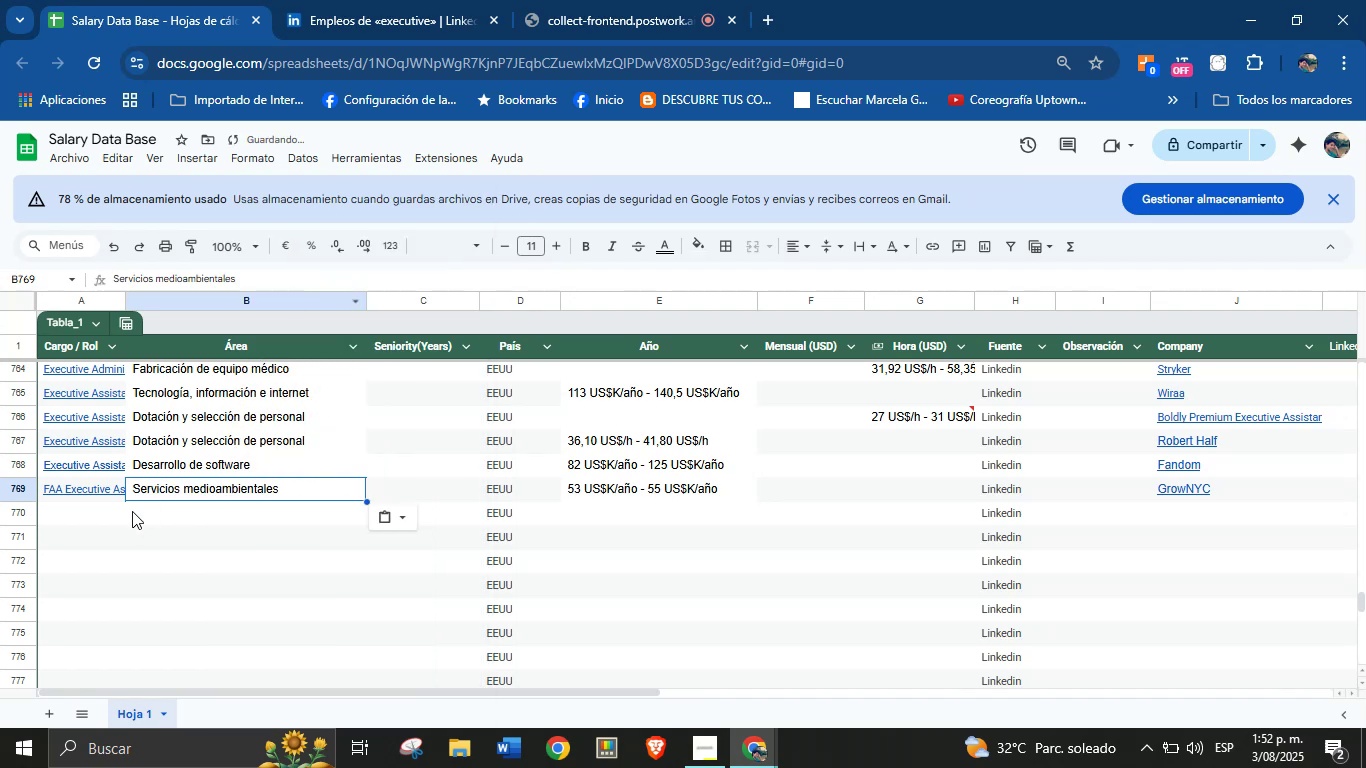 
left_click([93, 523])
 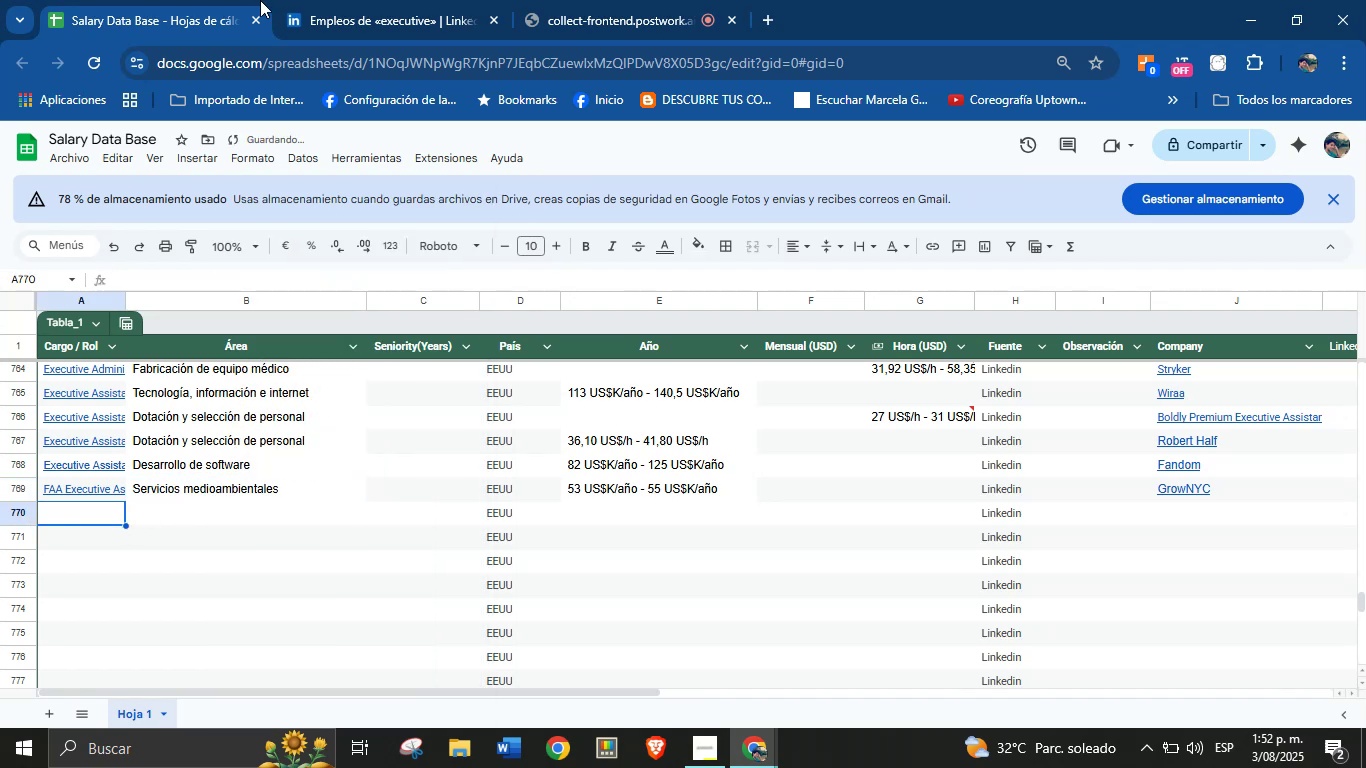 
double_click([293, 0])
 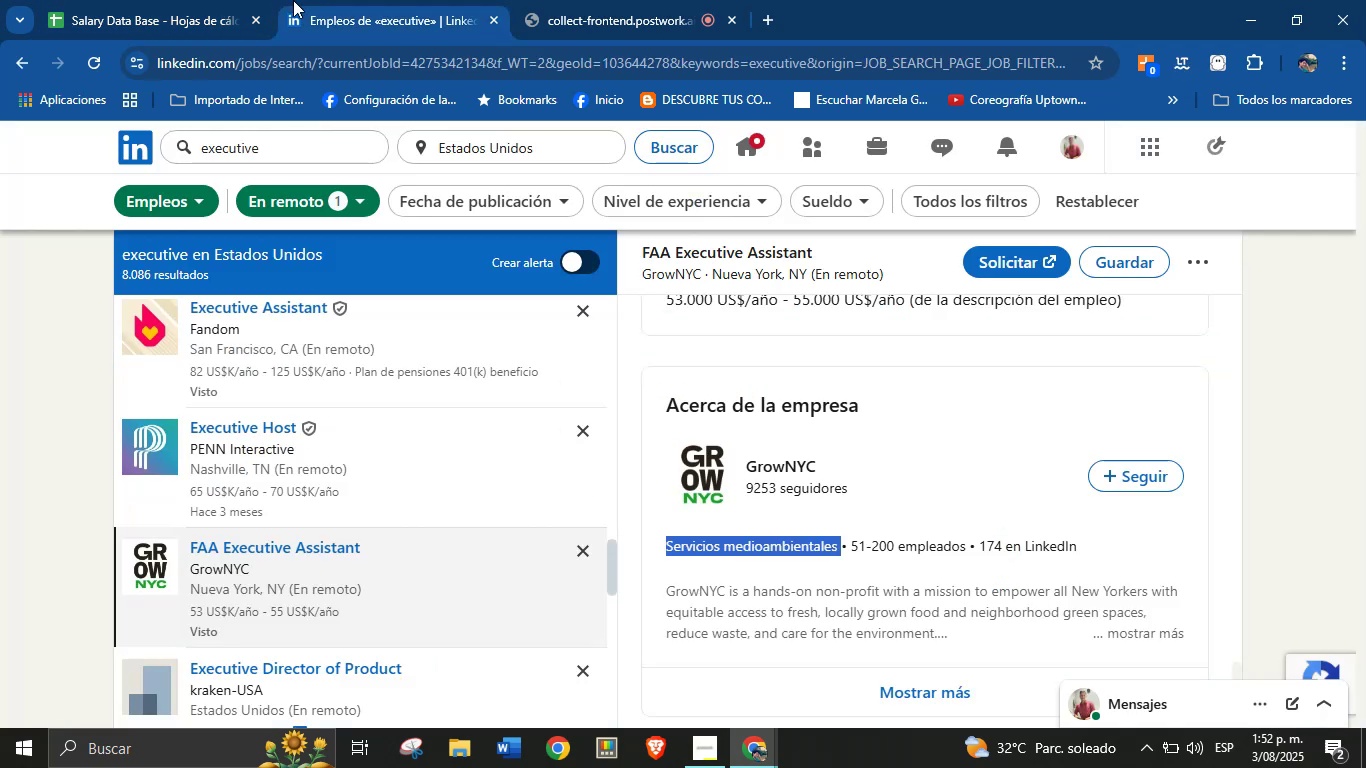 
scroll: coordinate [334, 427], scroll_direction: down, amount: 4.0
 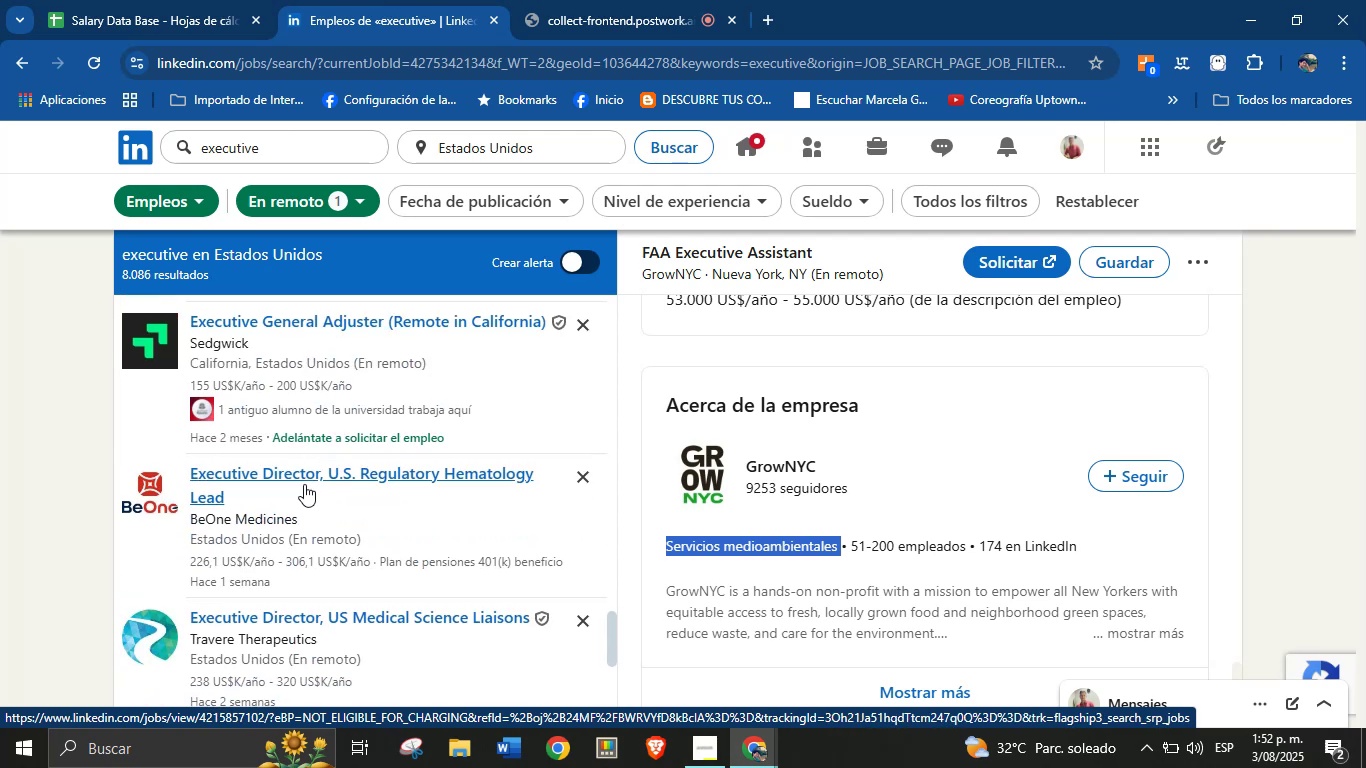 
left_click([304, 484])
 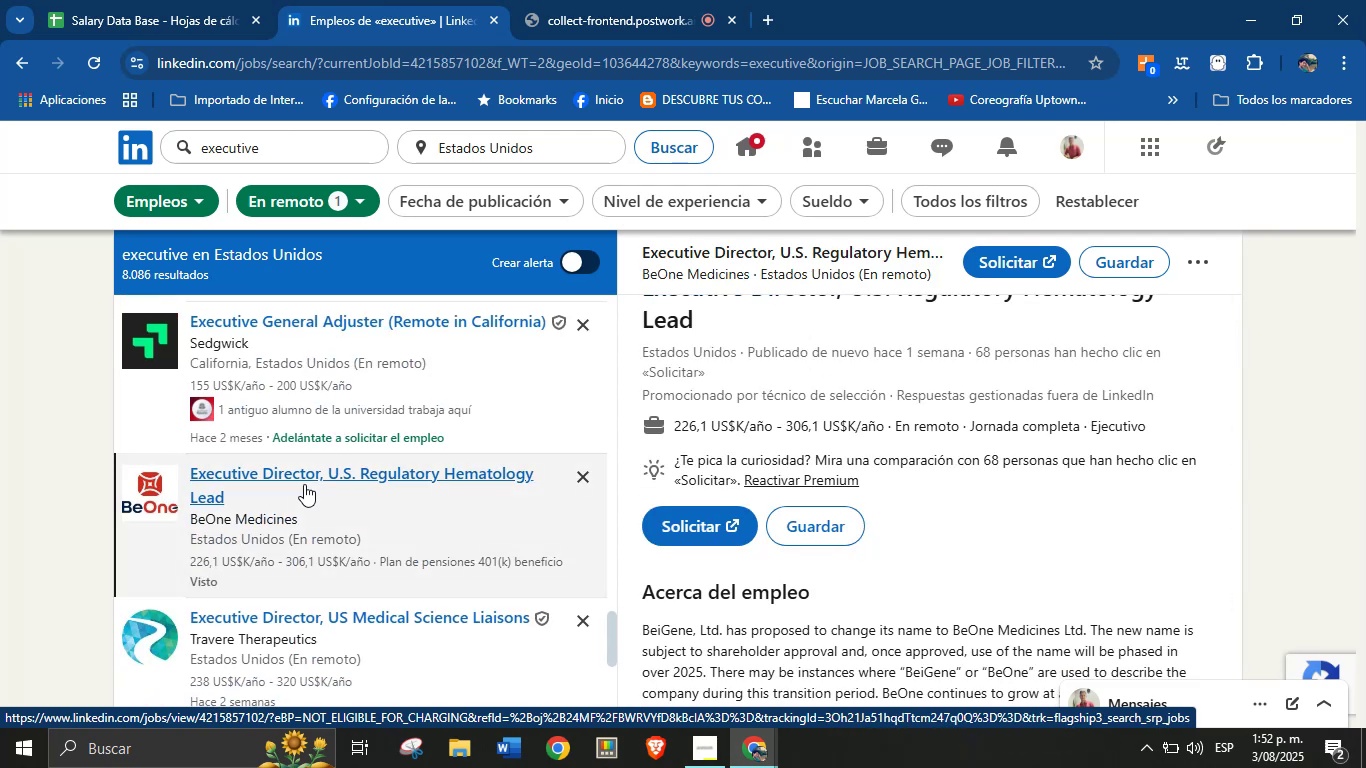 
wait(8.68)
 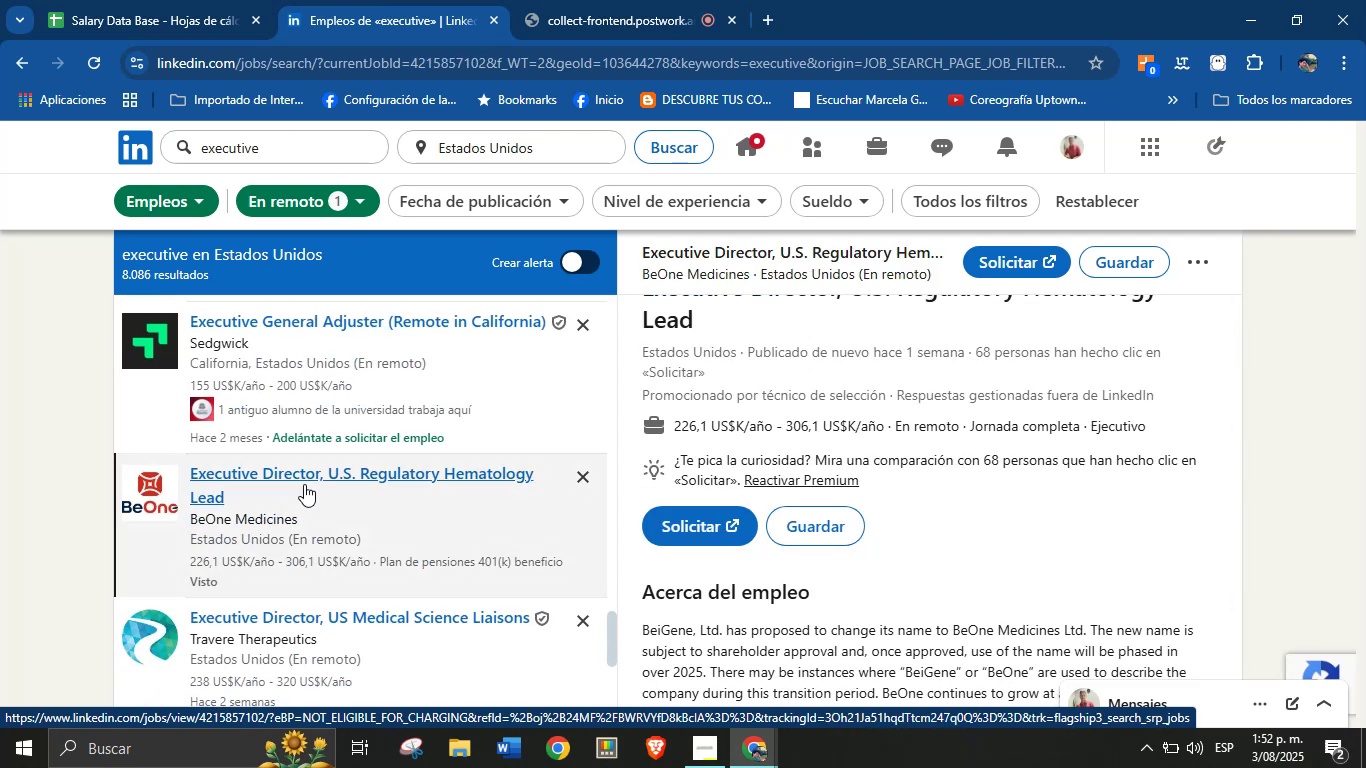 
left_click_drag(start_coordinate=[726, 320], to_coordinate=[646, 295])
 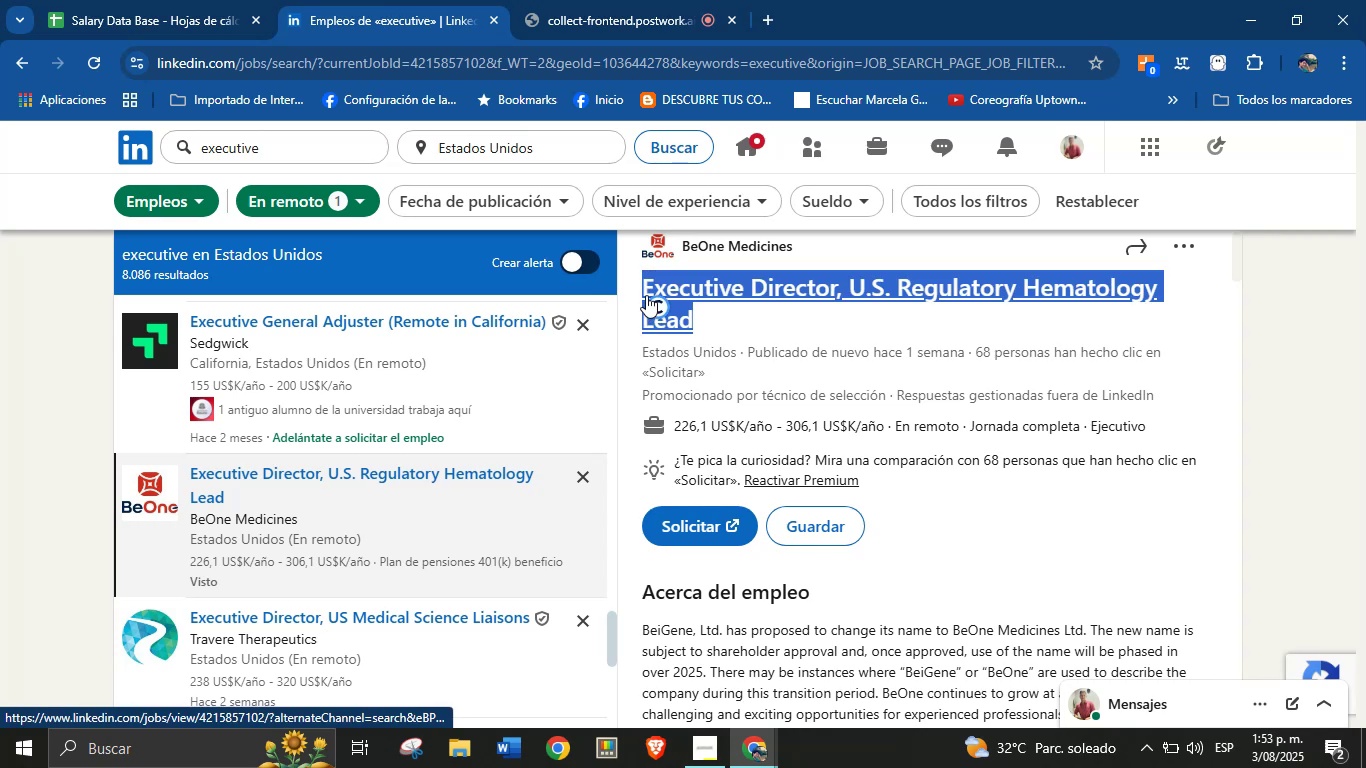 
key(Control+C)
 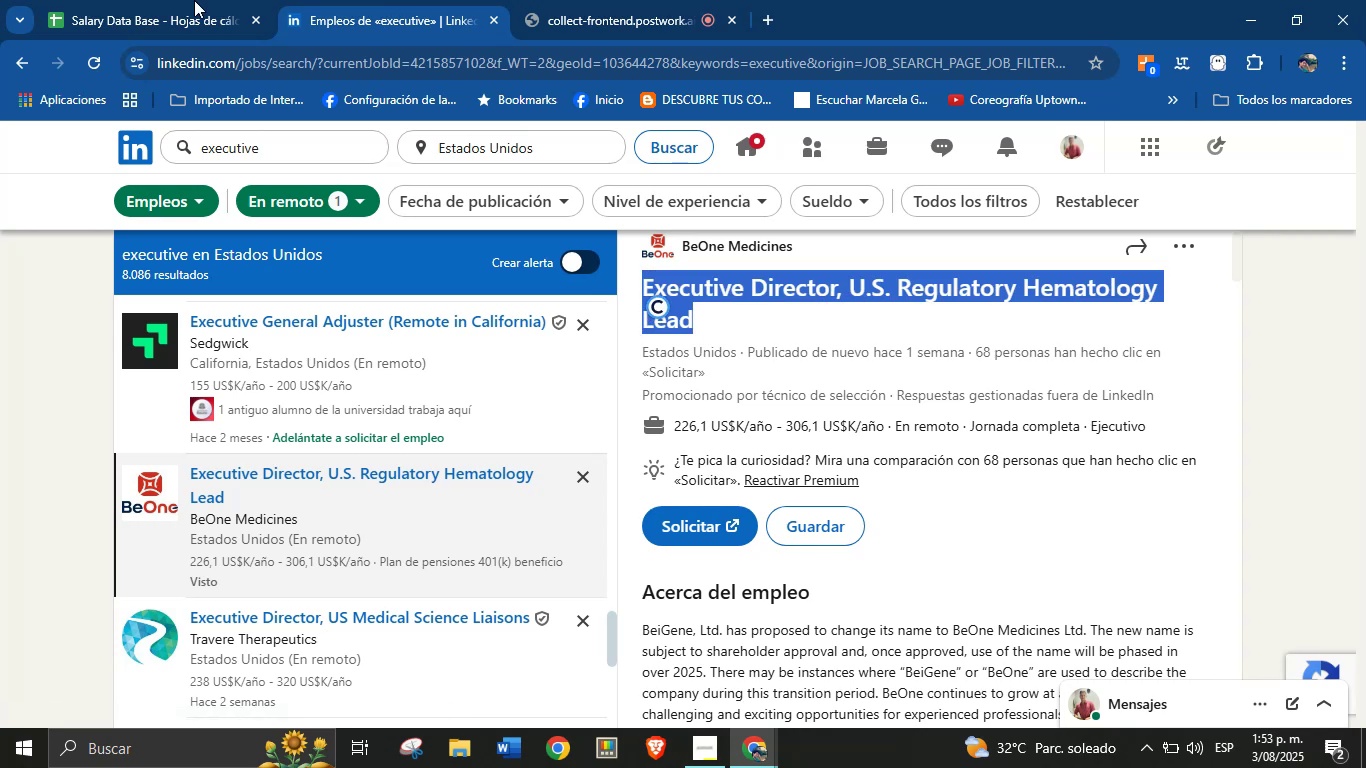 
left_click([154, 0])
 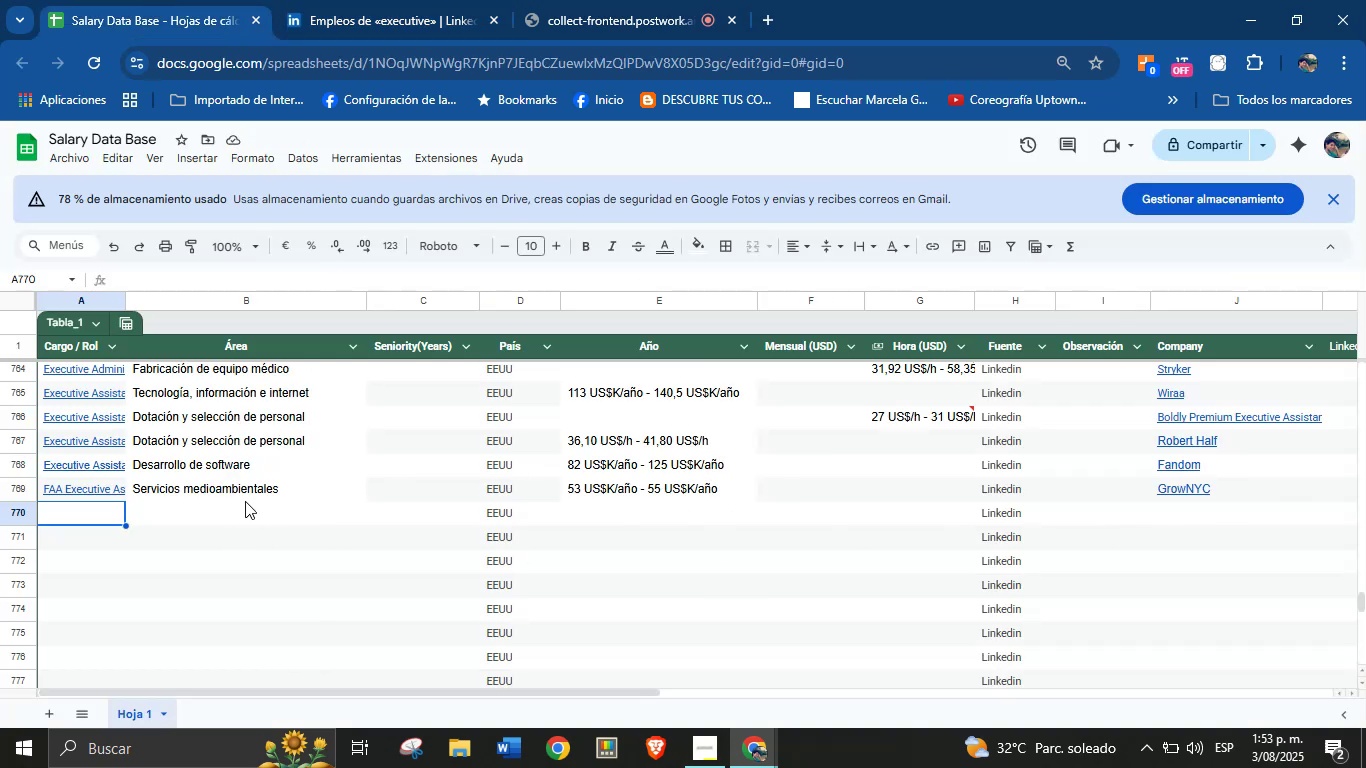 
left_click([85, 513])
 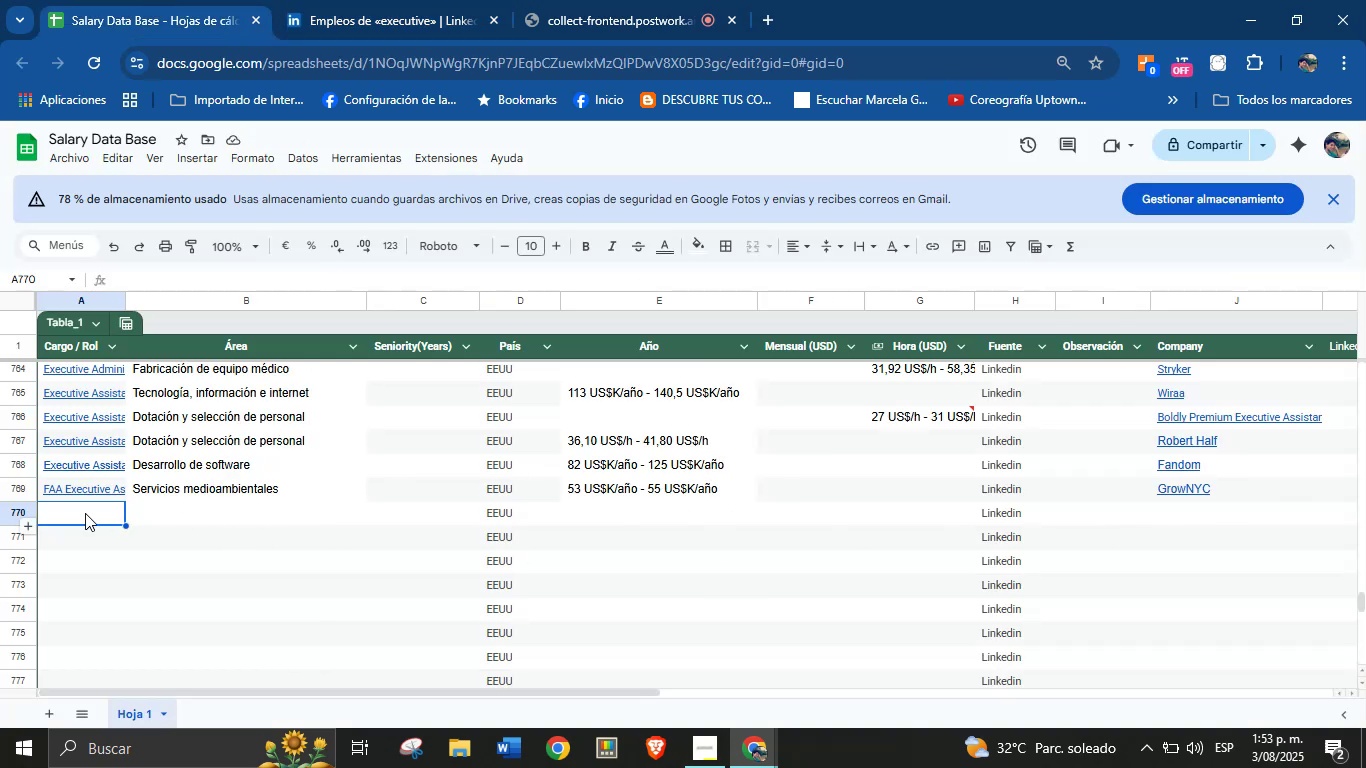 
key(Control+V)
 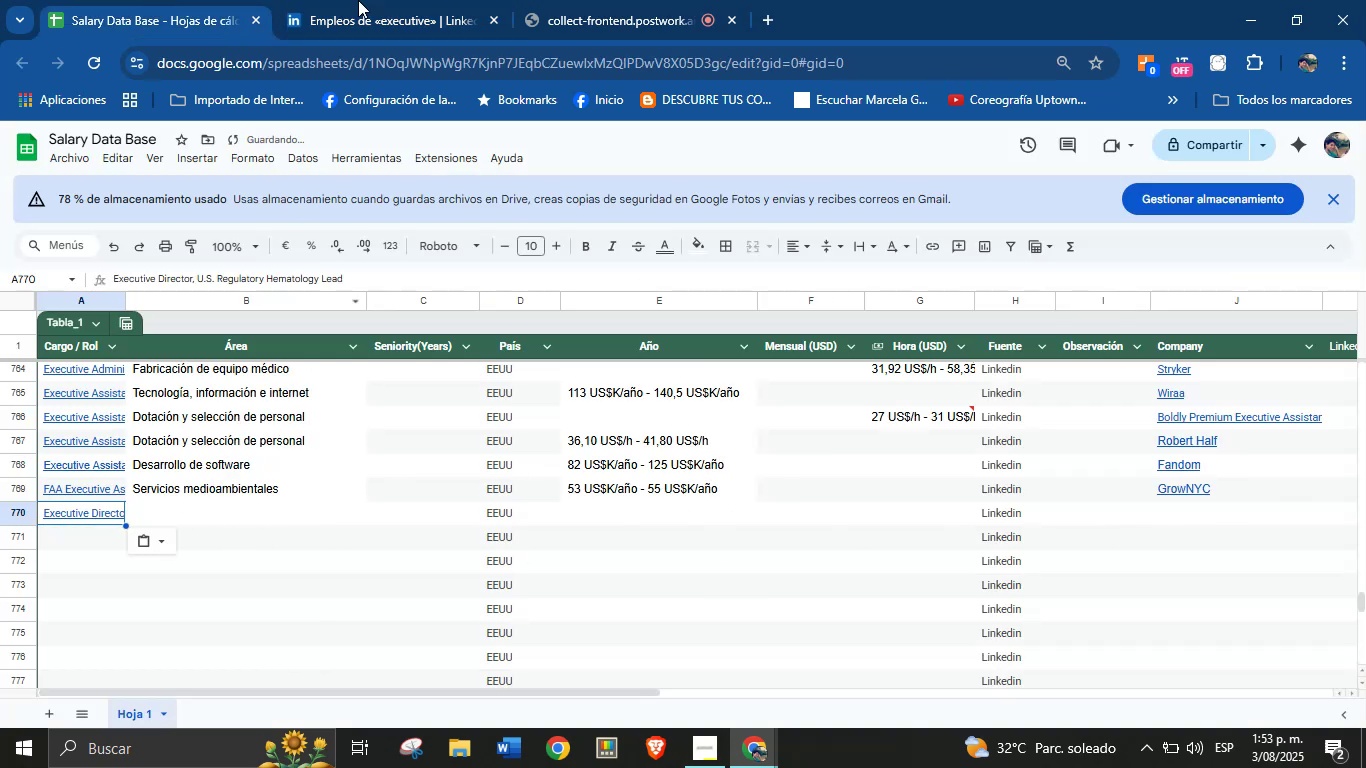 
left_click([423, 0])
 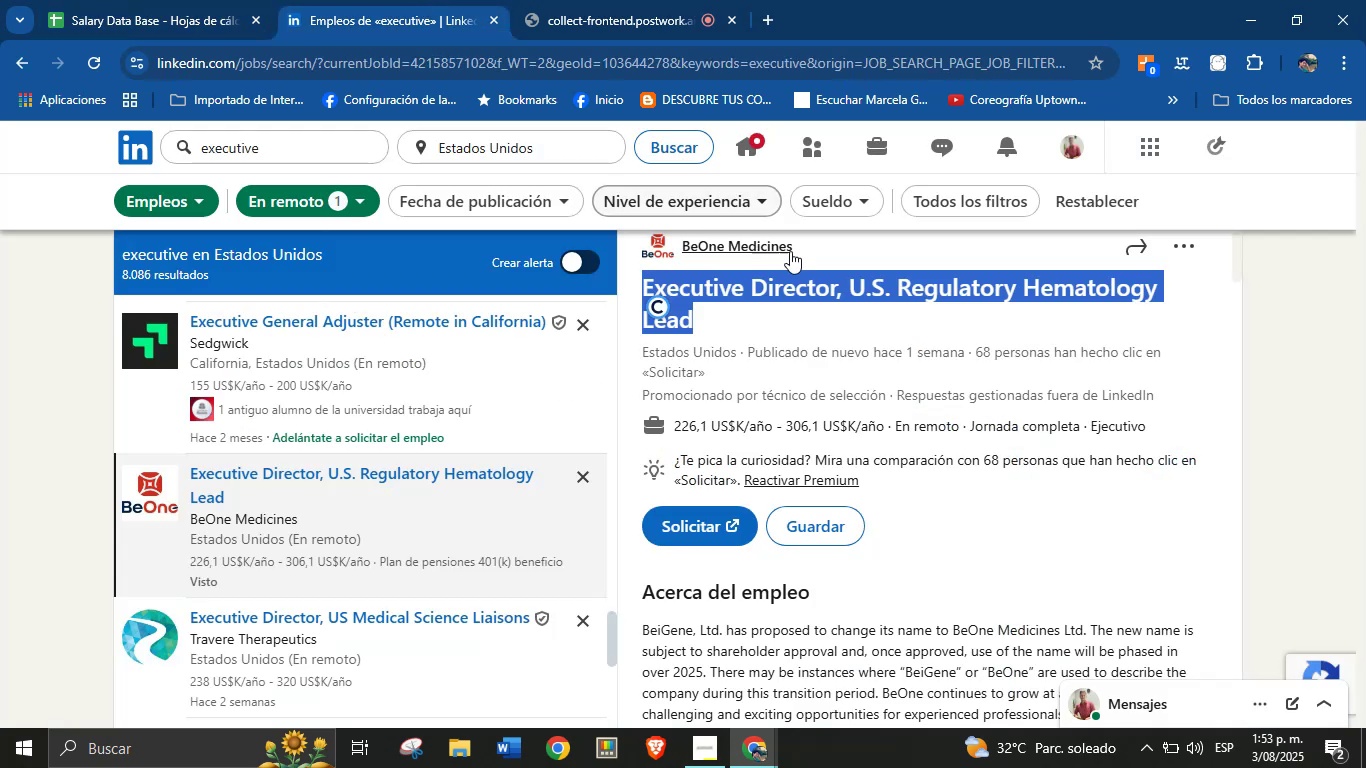 
left_click_drag(start_coordinate=[825, 246], to_coordinate=[683, 256])
 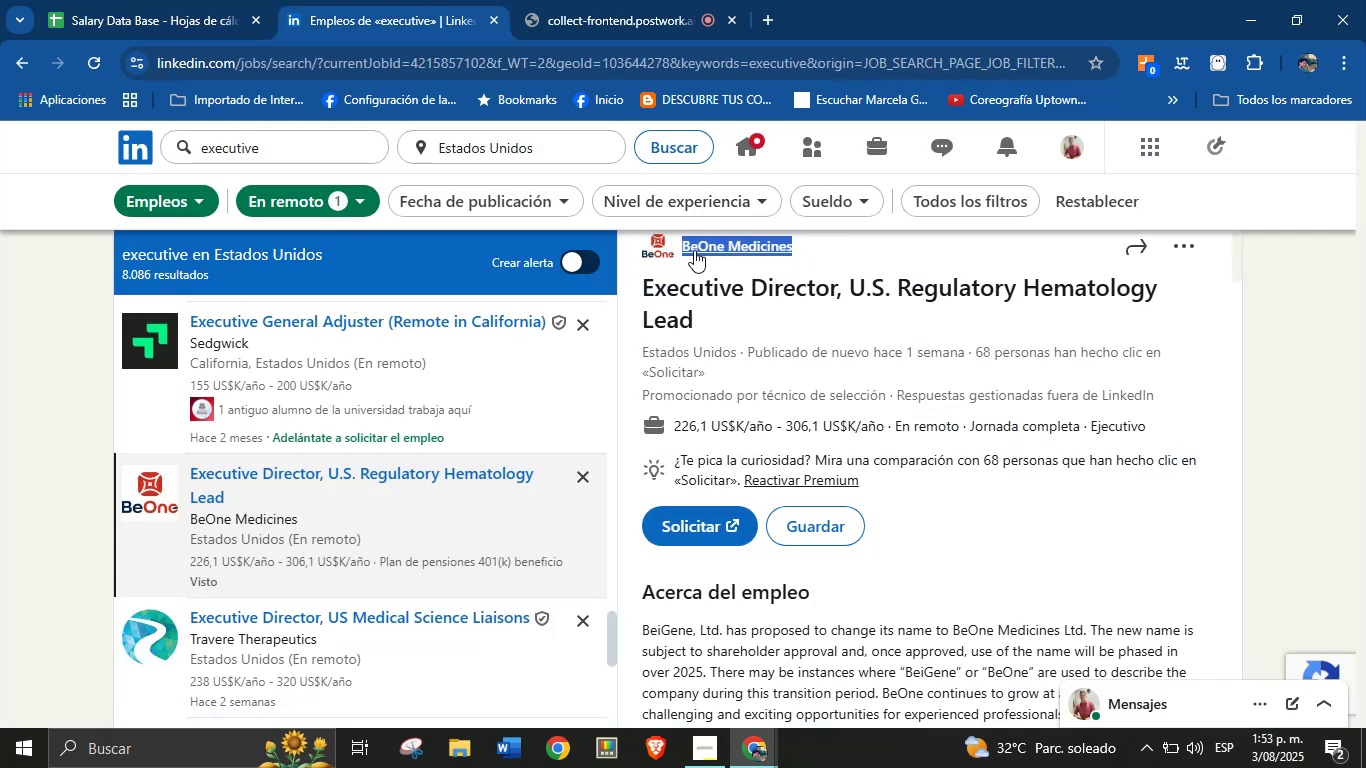 
key(Control+C)
 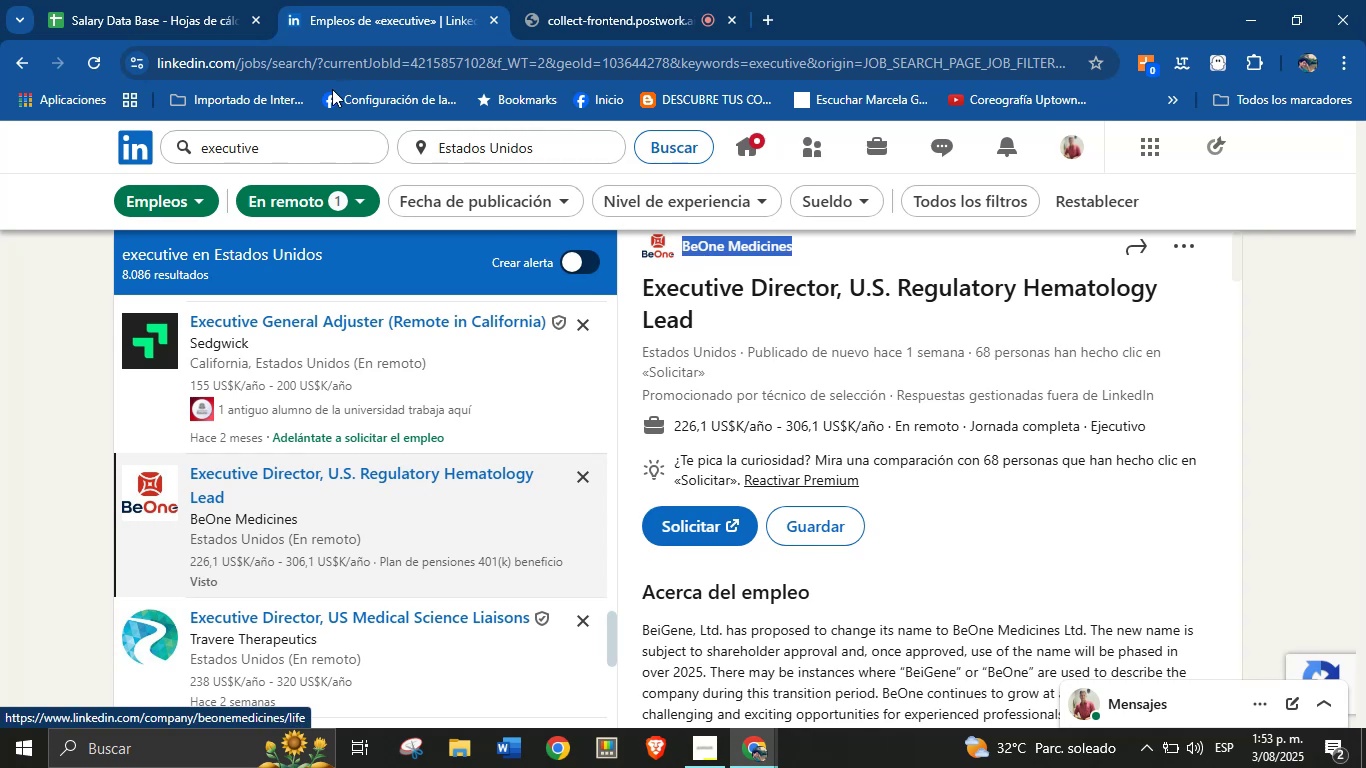 
left_click_drag(start_coordinate=[226, 0], to_coordinate=[218, 0])
 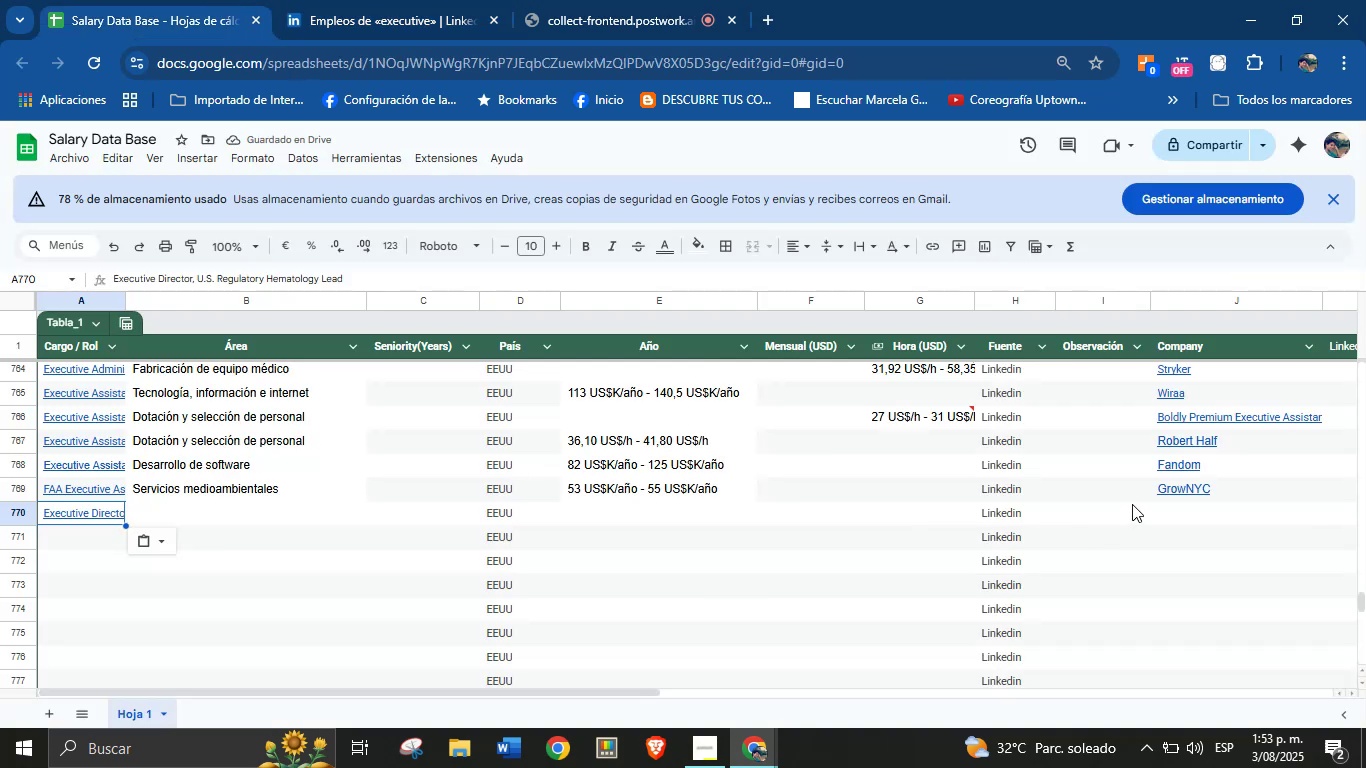 
left_click([1177, 516])
 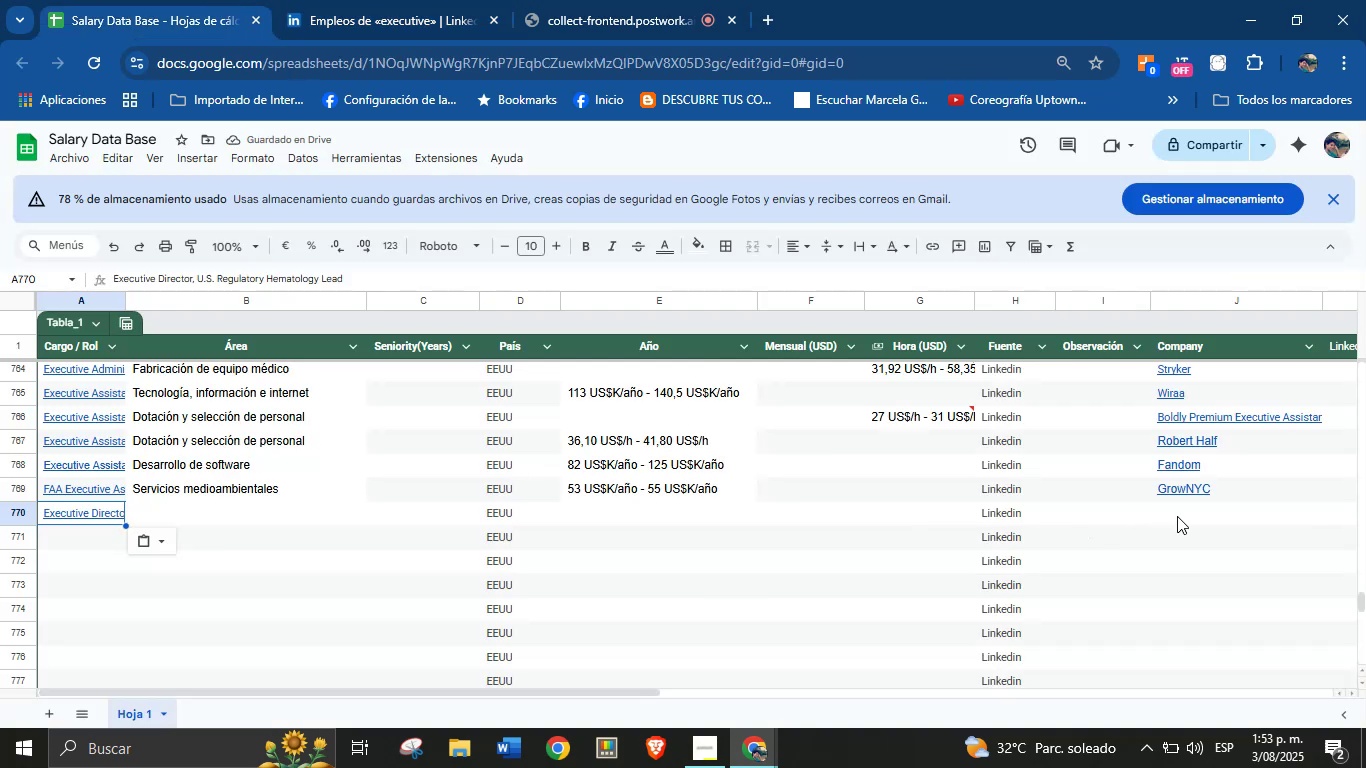 
key(Control+V)
 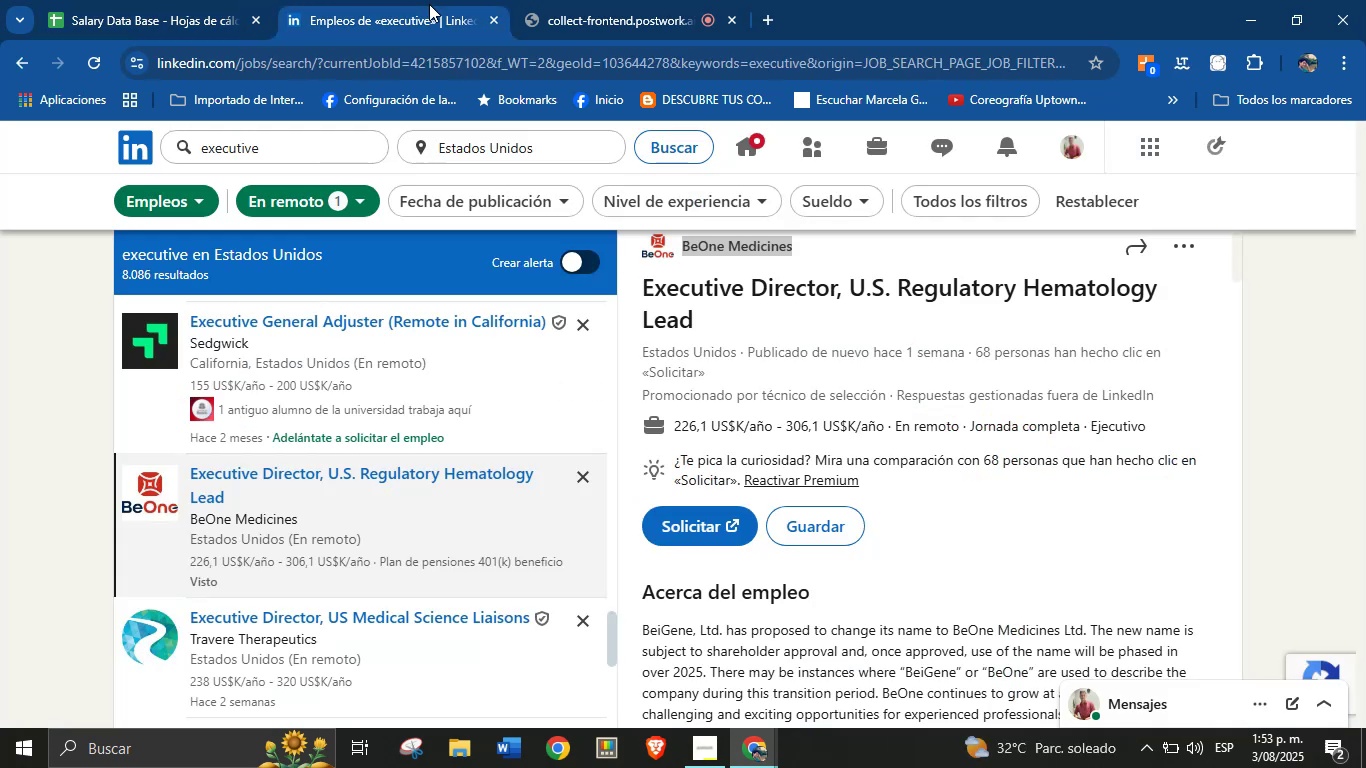 
scroll: coordinate [896, 417], scroll_direction: up, amount: 1.0
 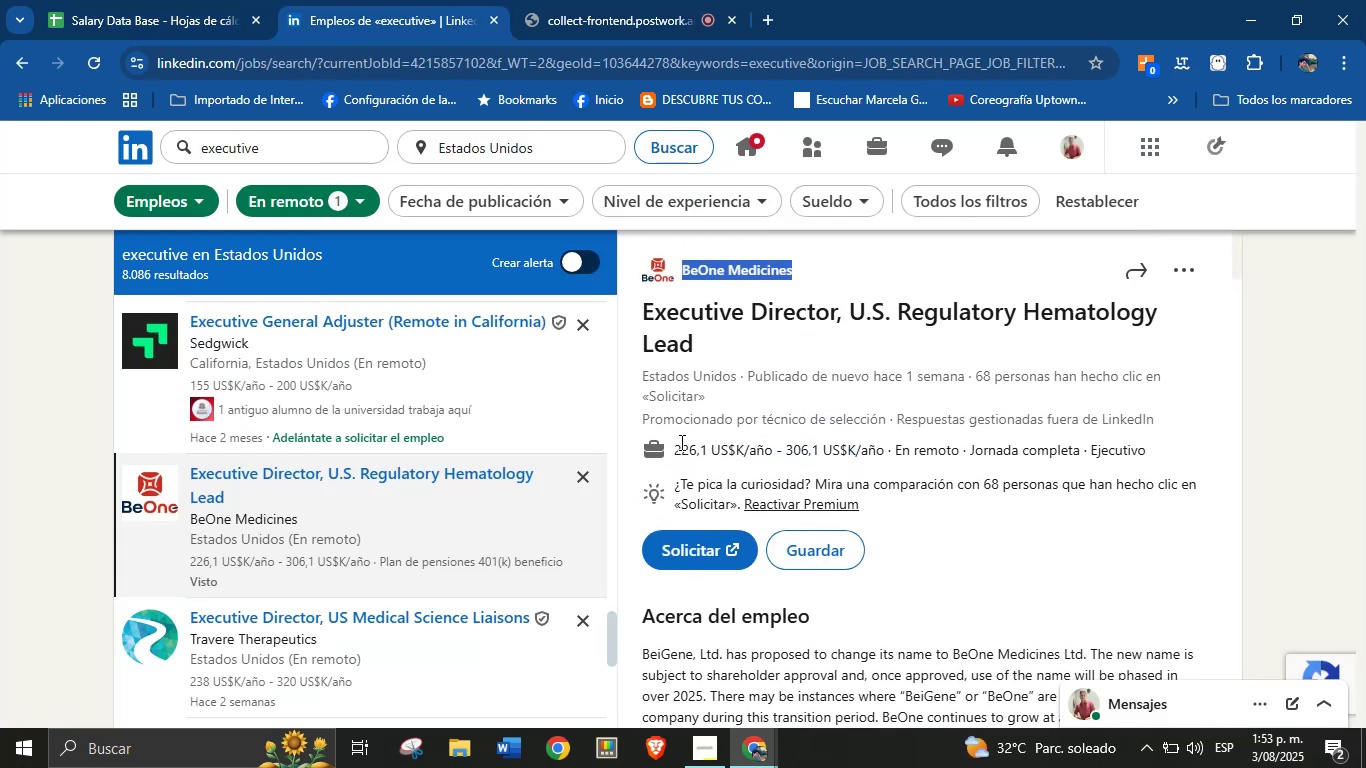 
left_click_drag(start_coordinate=[675, 446], to_coordinate=[882, 449])
 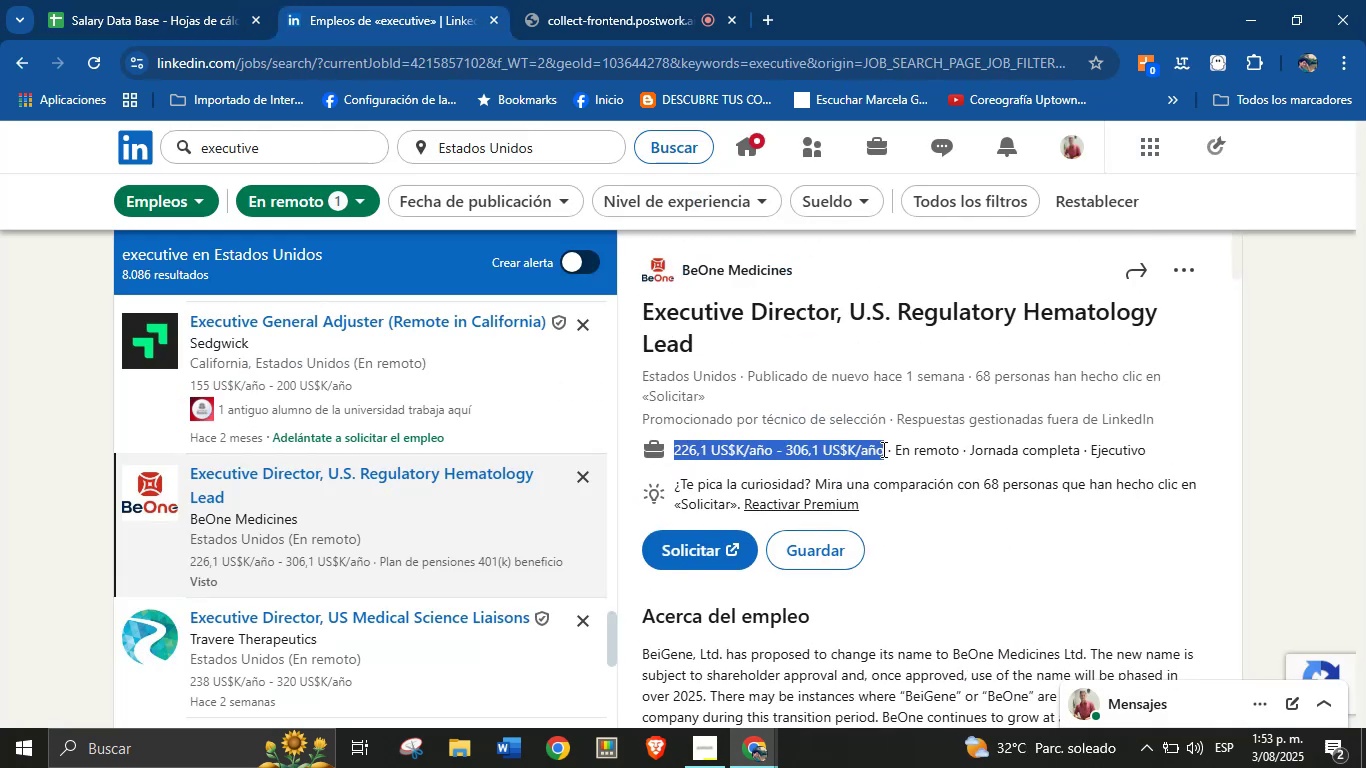 
key(Control+C)
 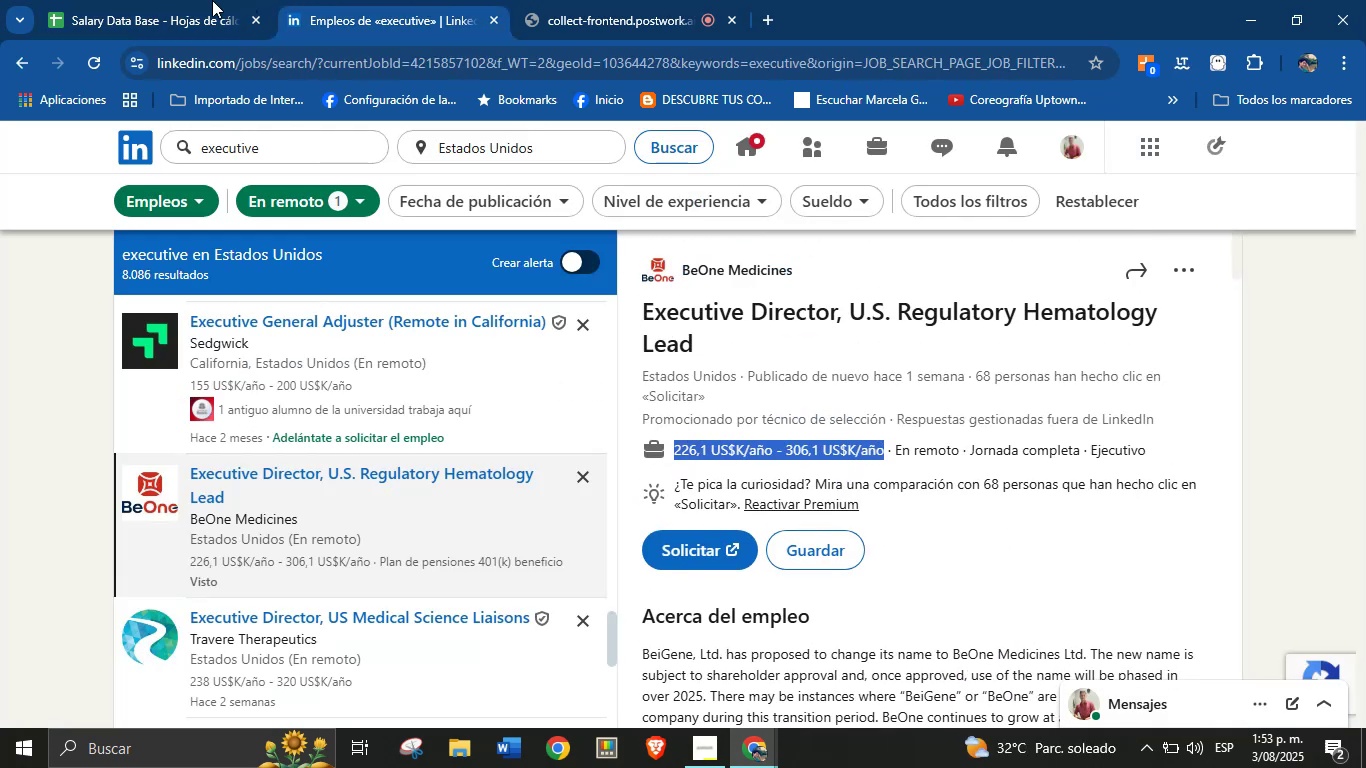 
left_click([106, 0])
 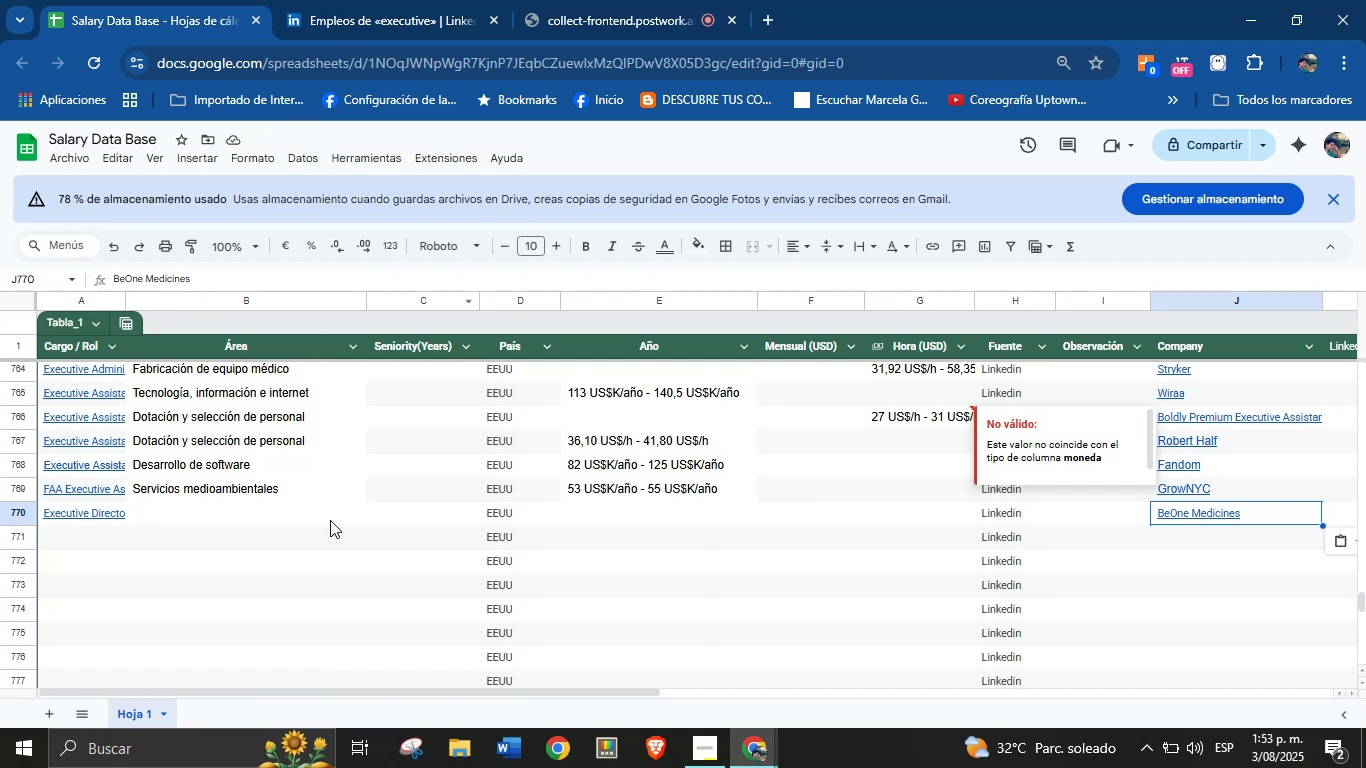 
left_click([277, 510])
 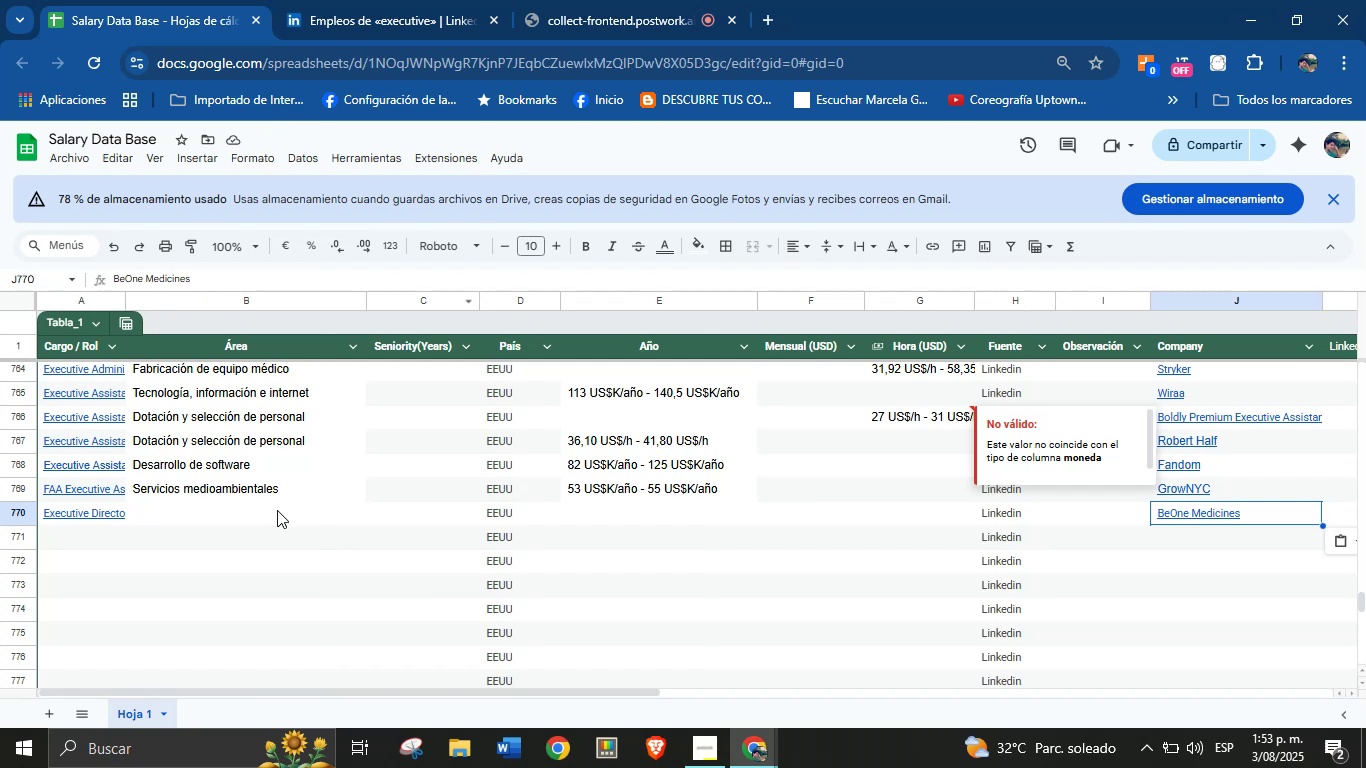 
key(Control+V)
 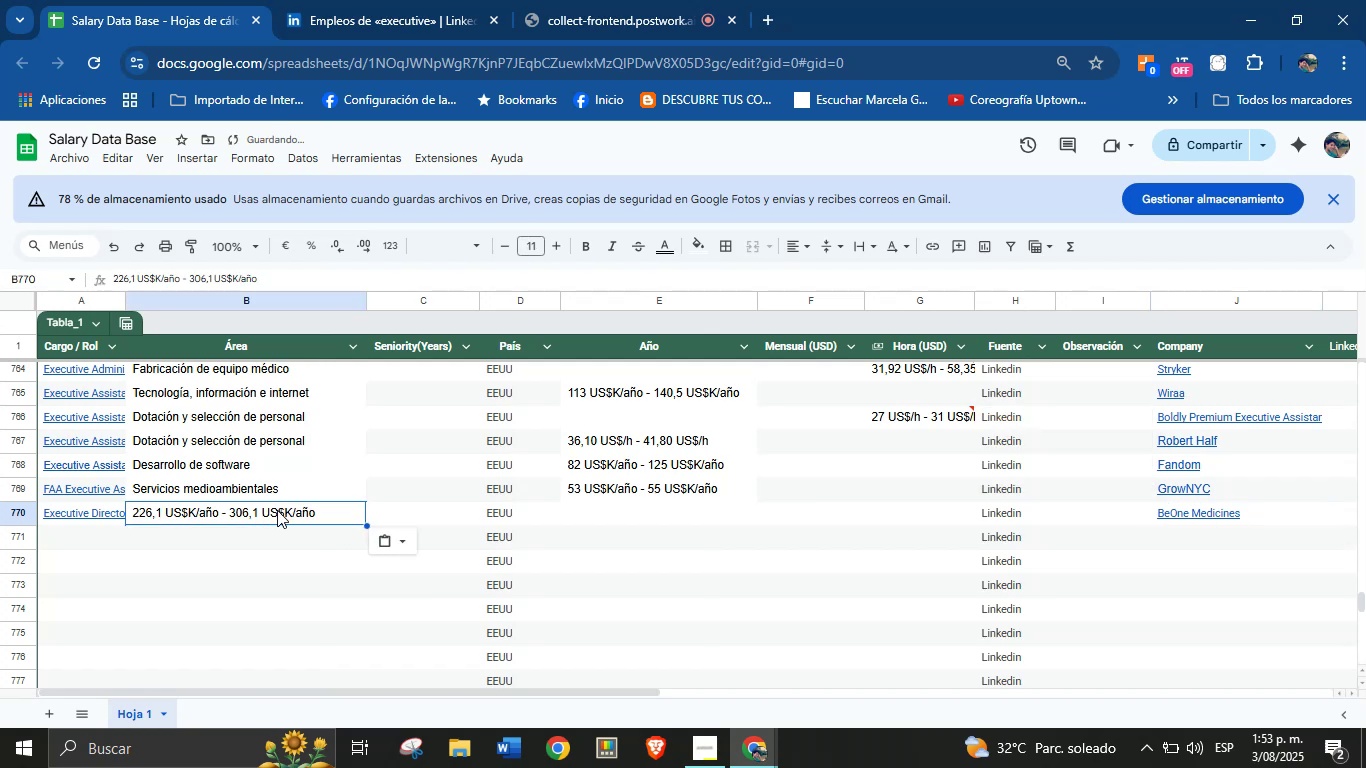 
key(Control+Z)
 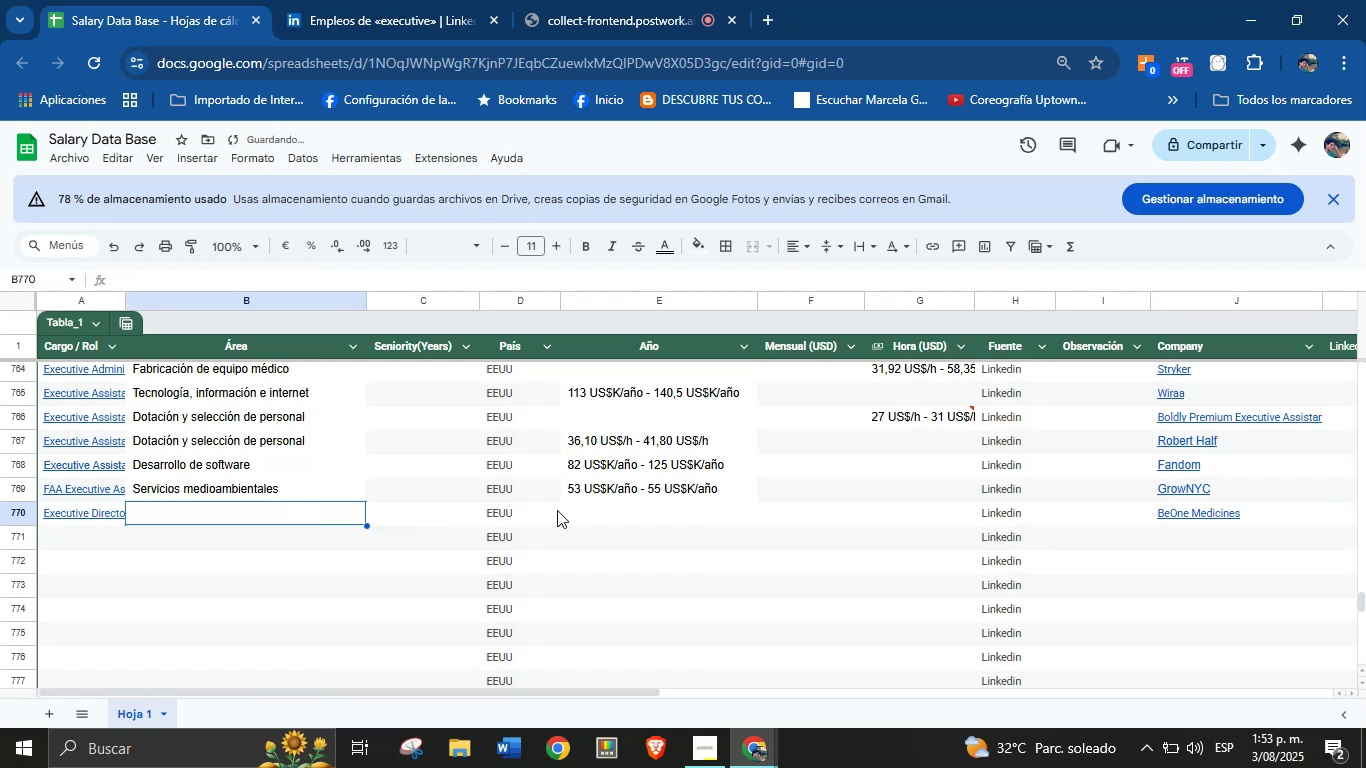 
left_click([615, 509])
 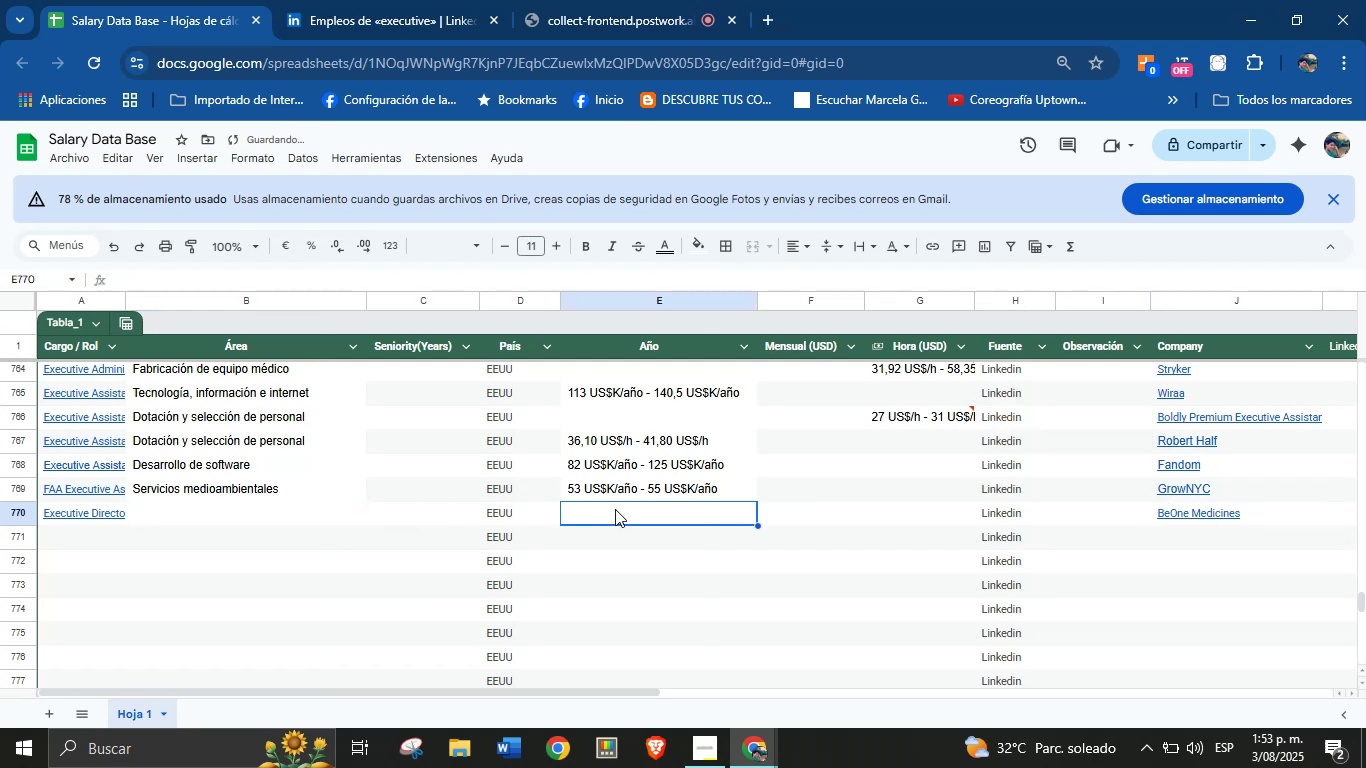 
key(Control+V)
 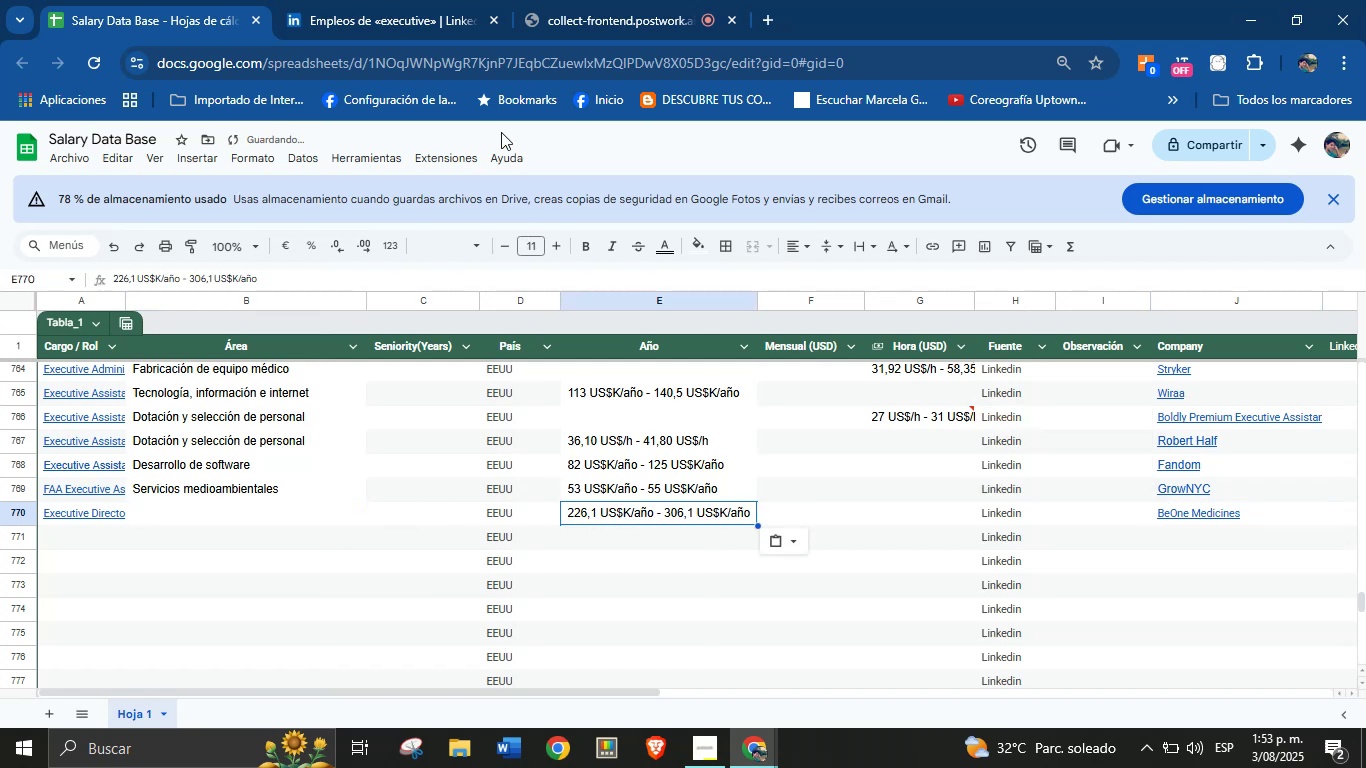 
left_click([480, 0])
 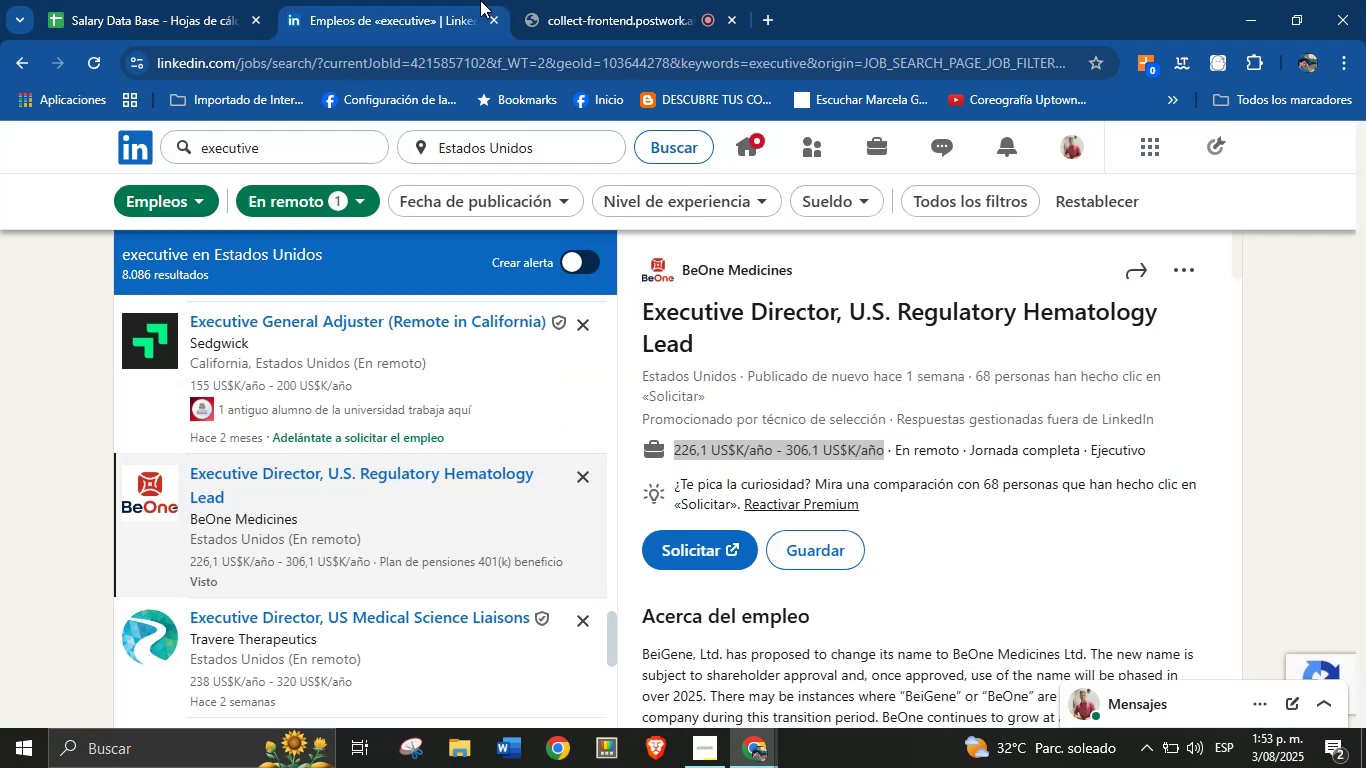 
scroll: coordinate [844, 488], scroll_direction: down, amount: 37.0
 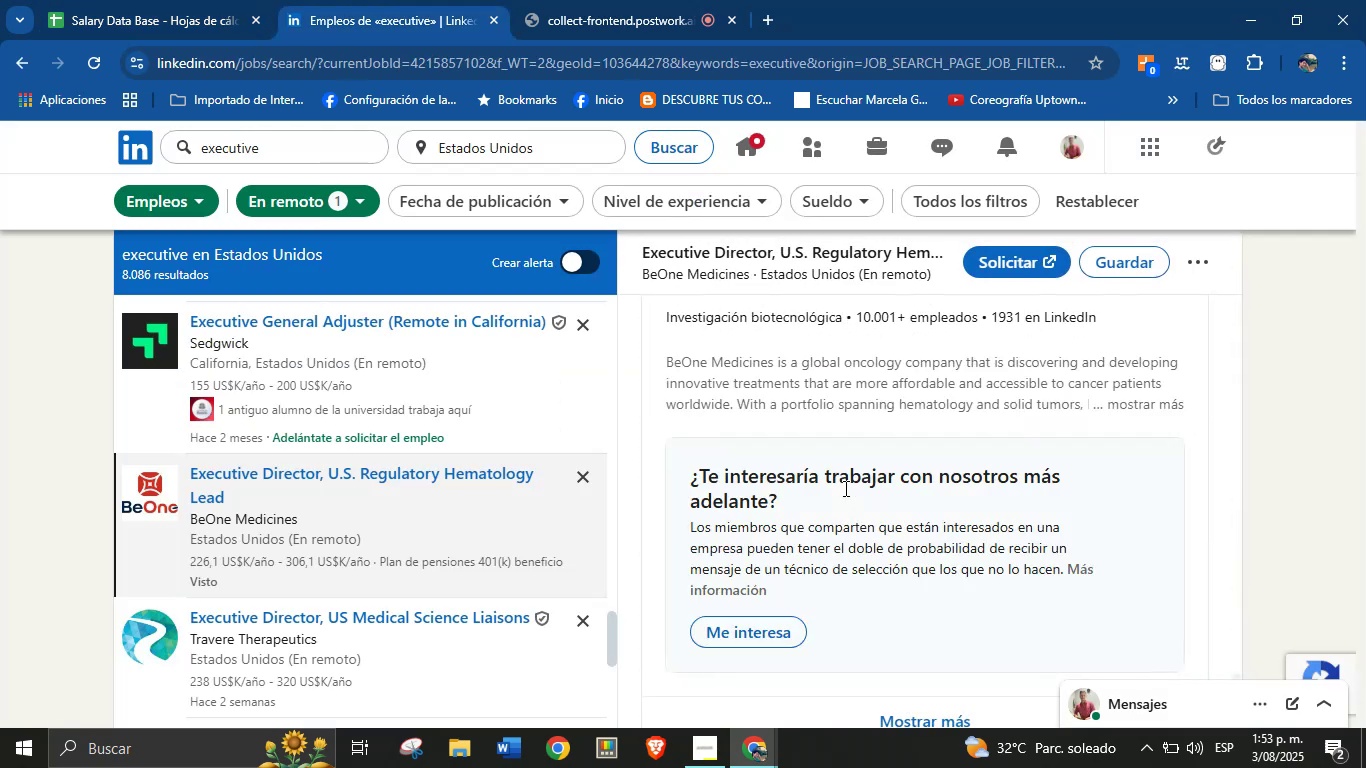 
scroll: coordinate [844, 486], scroll_direction: up, amount: 2.0
 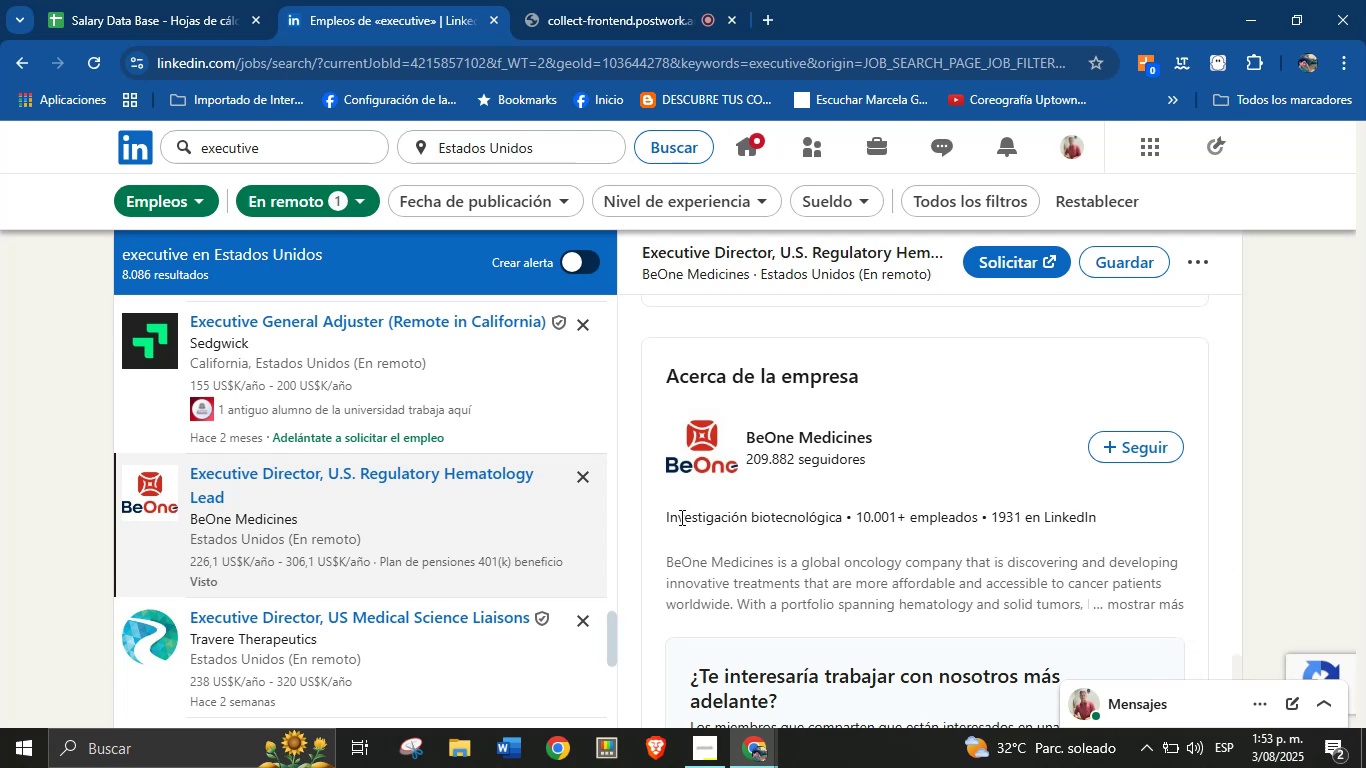 
wait(7.72)
 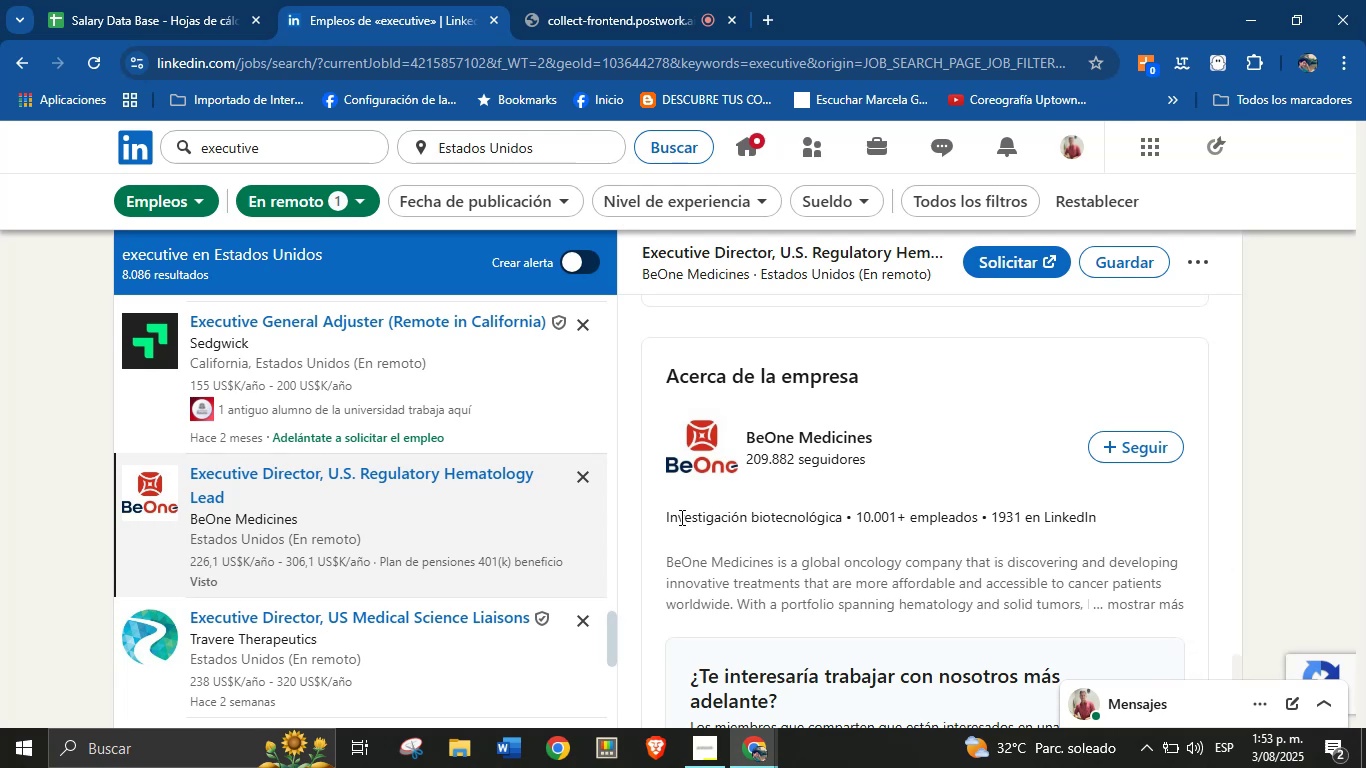 
left_click_drag(start_coordinate=[666, 525], to_coordinate=[843, 524])
 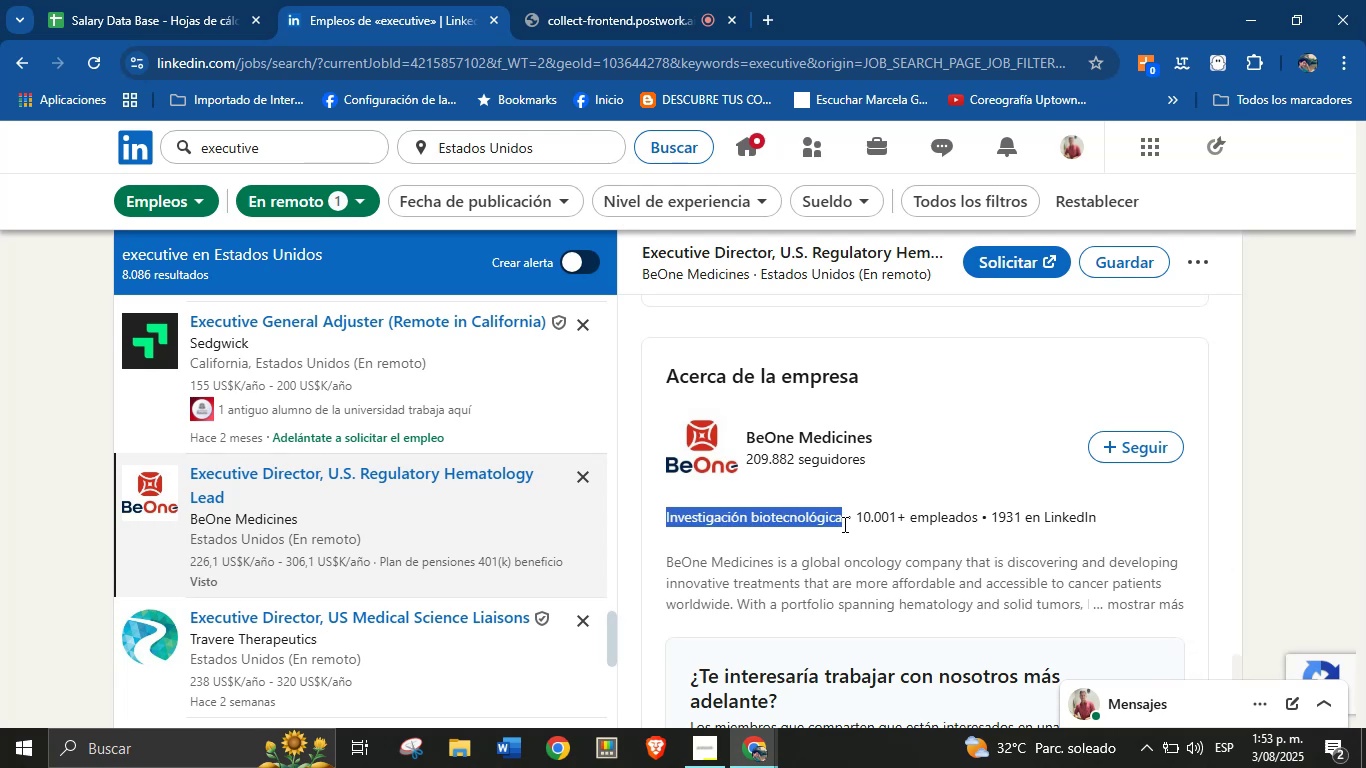 
key(Control+C)
 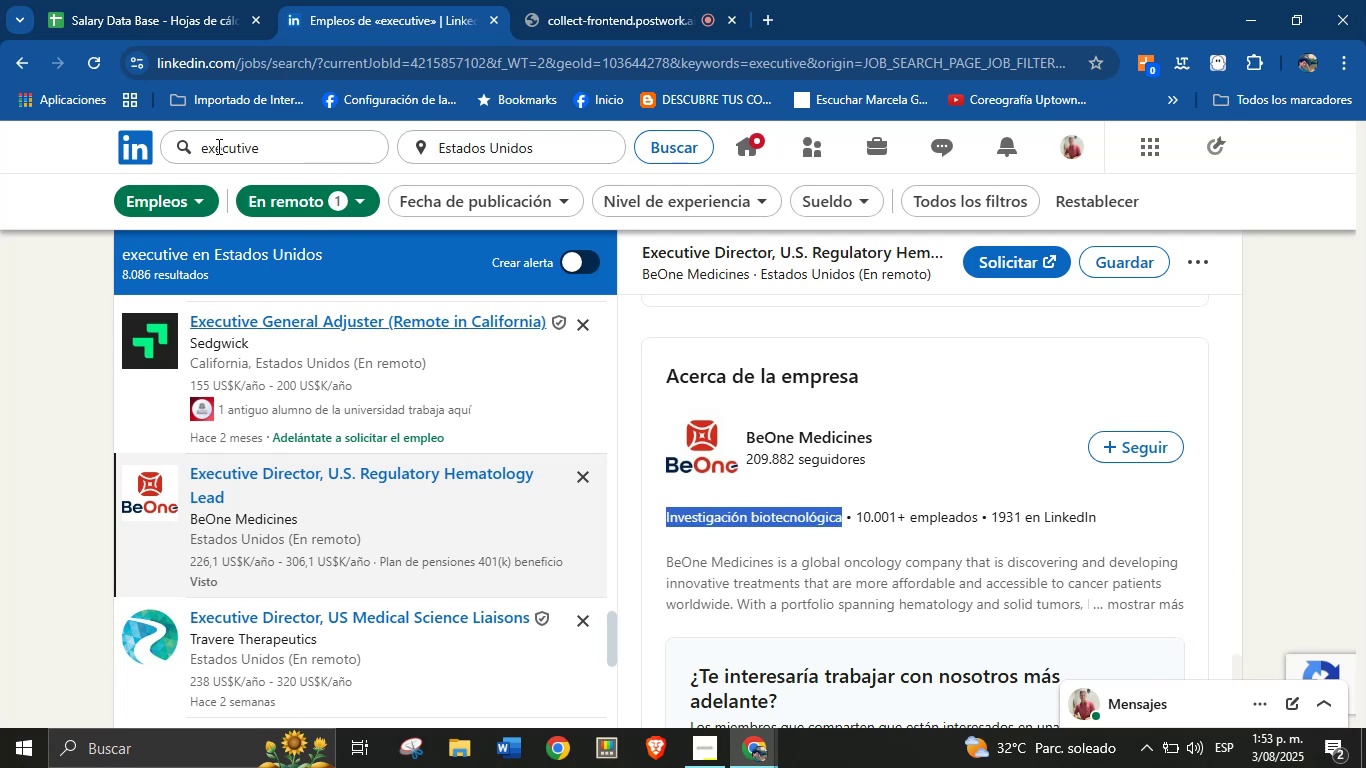 
left_click_drag(start_coordinate=[198, 0], to_coordinate=[182, 0])
 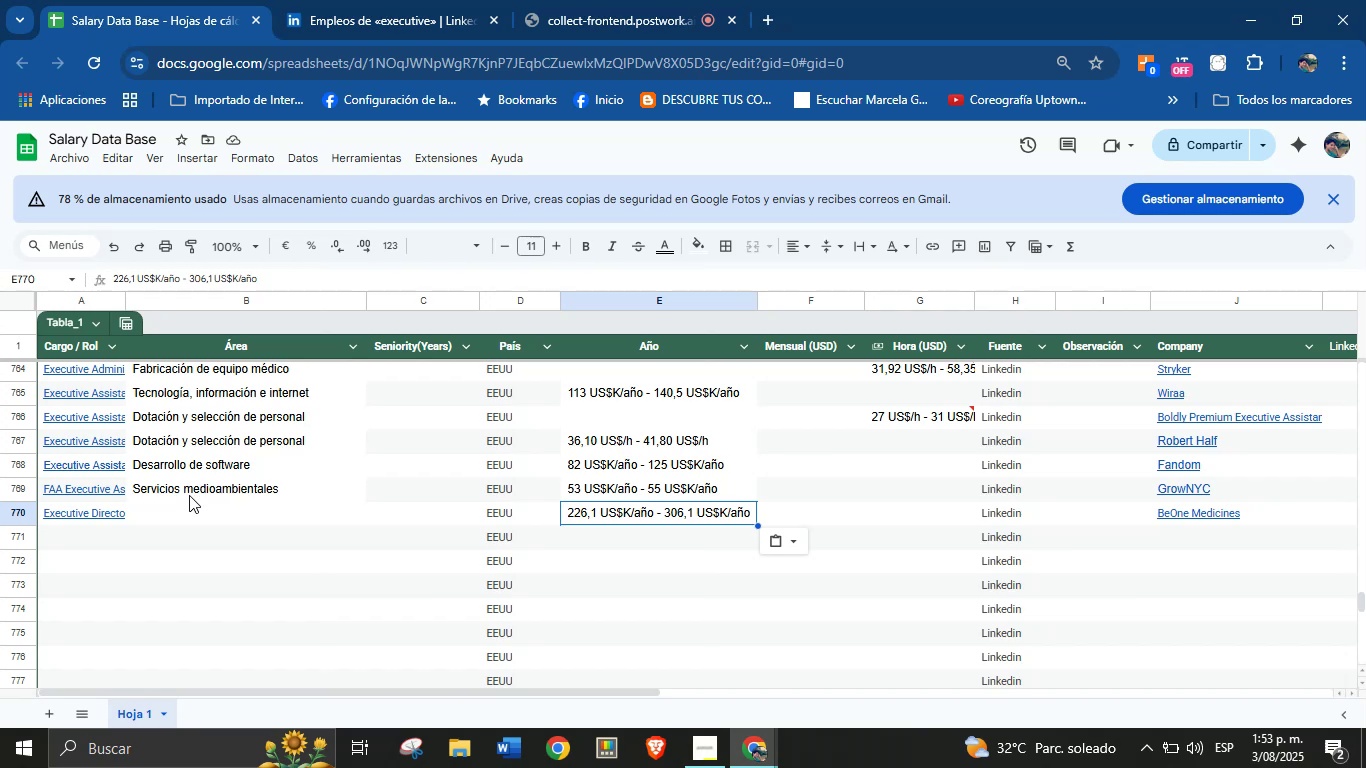 
left_click([198, 504])
 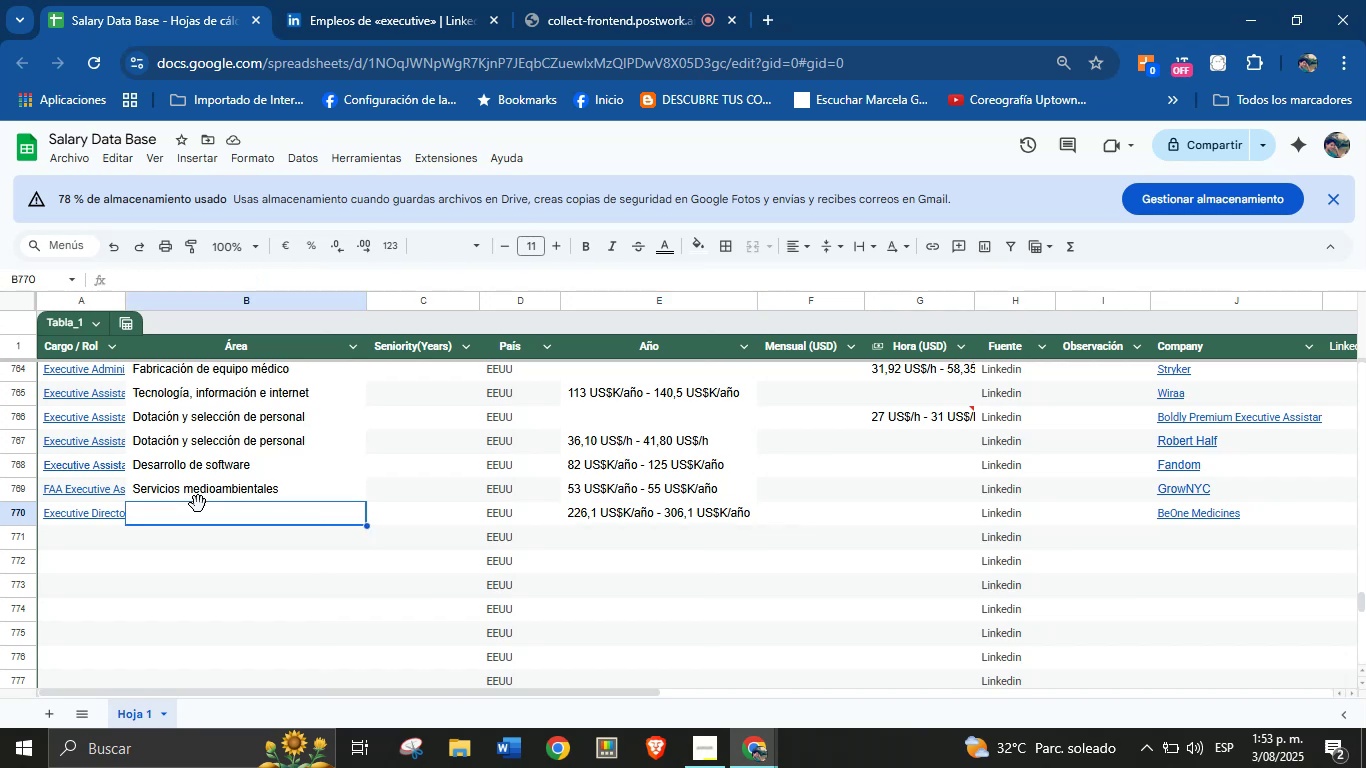 
key(Control+V)
 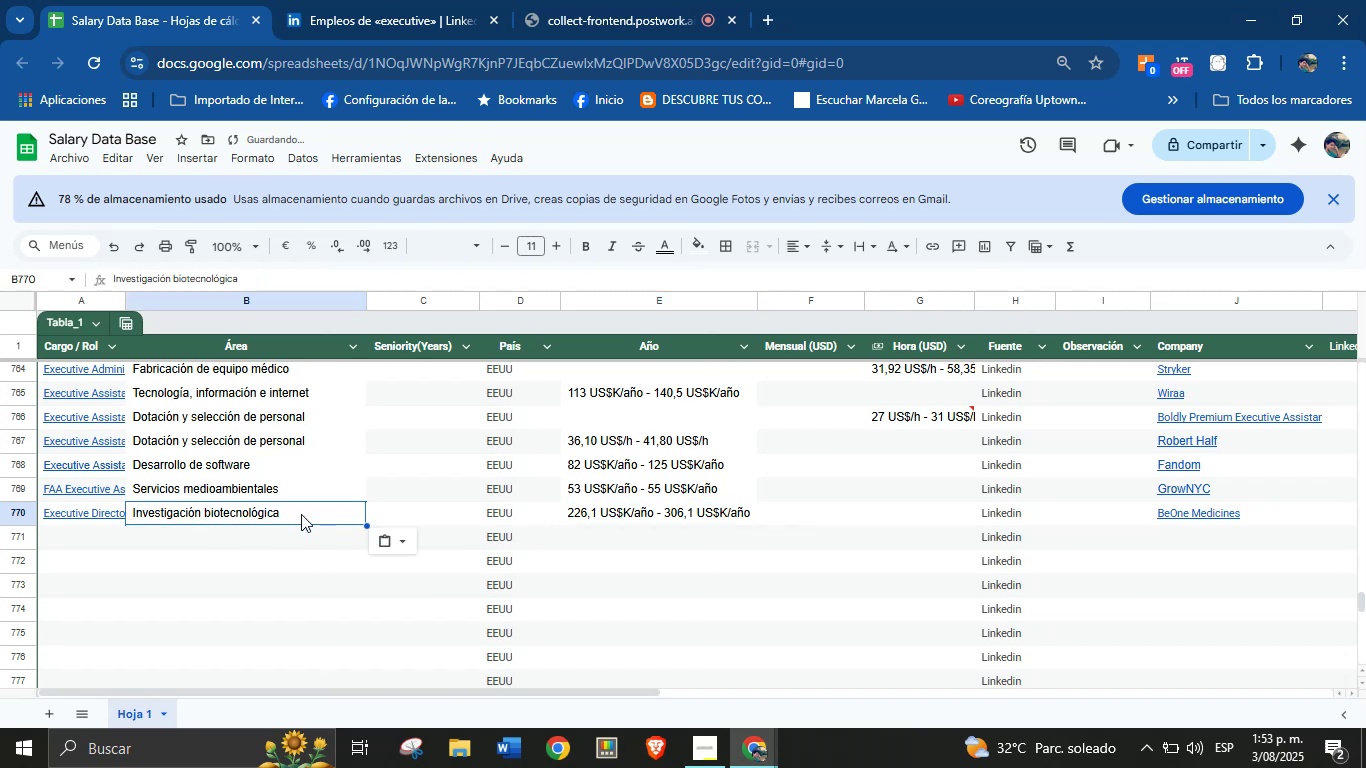 
left_click([100, 538])
 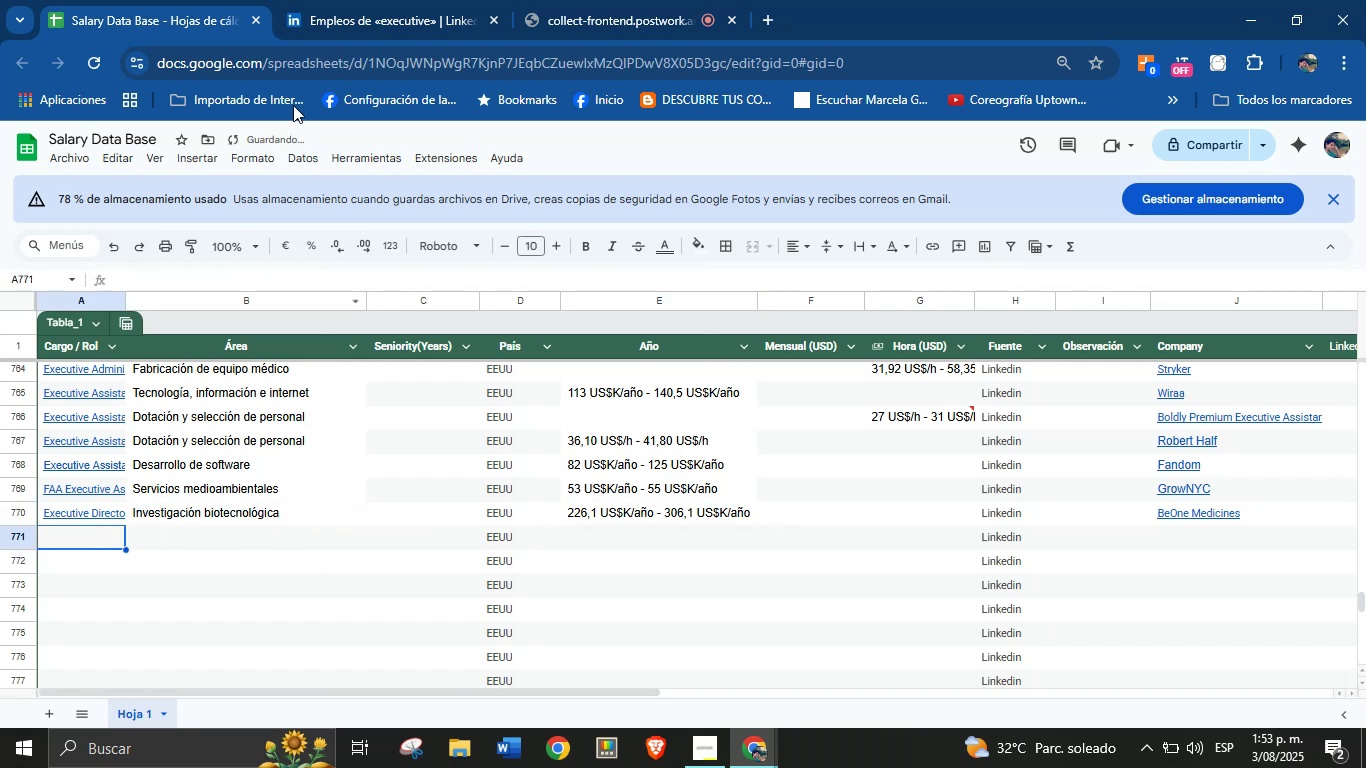 
left_click([389, 0])
 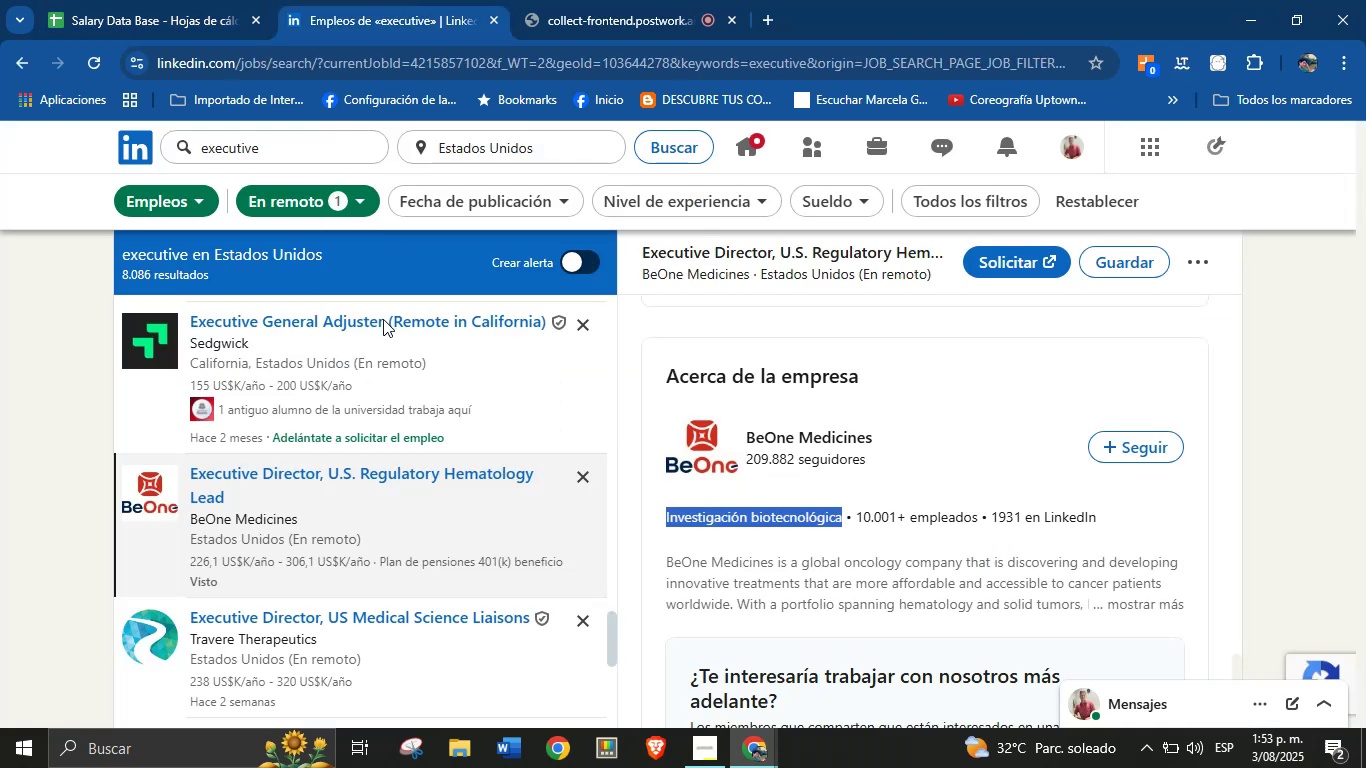 
scroll: coordinate [399, 452], scroll_direction: down, amount: 2.0
 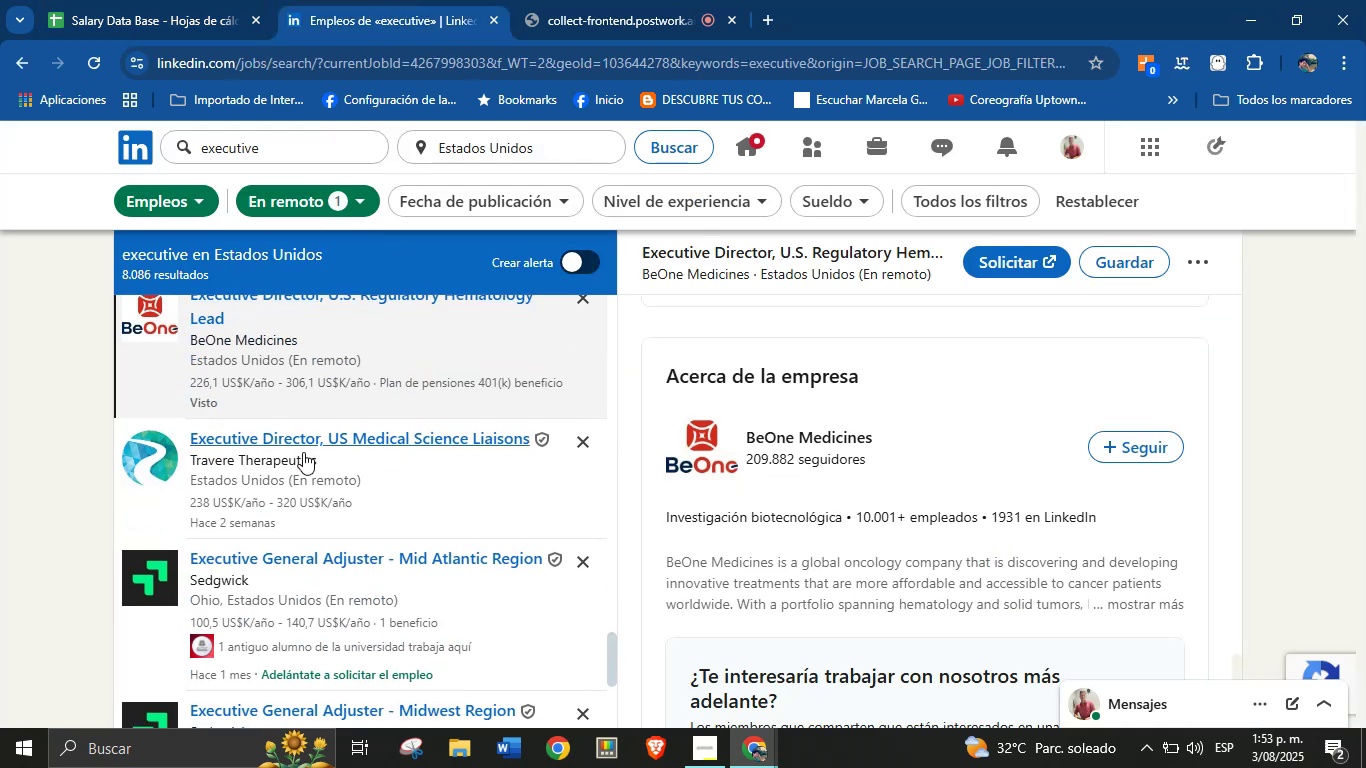 
left_click([610, 0])
 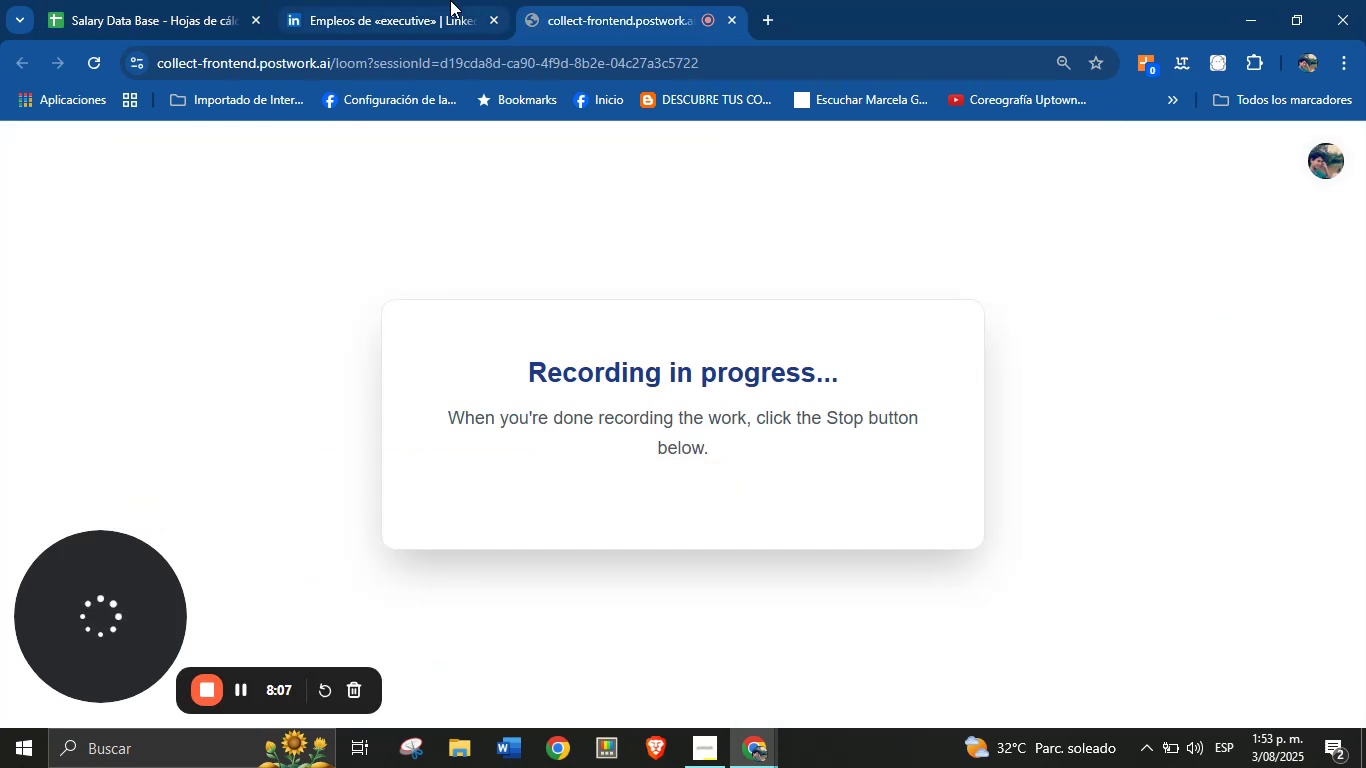 
left_click([450, 0])
 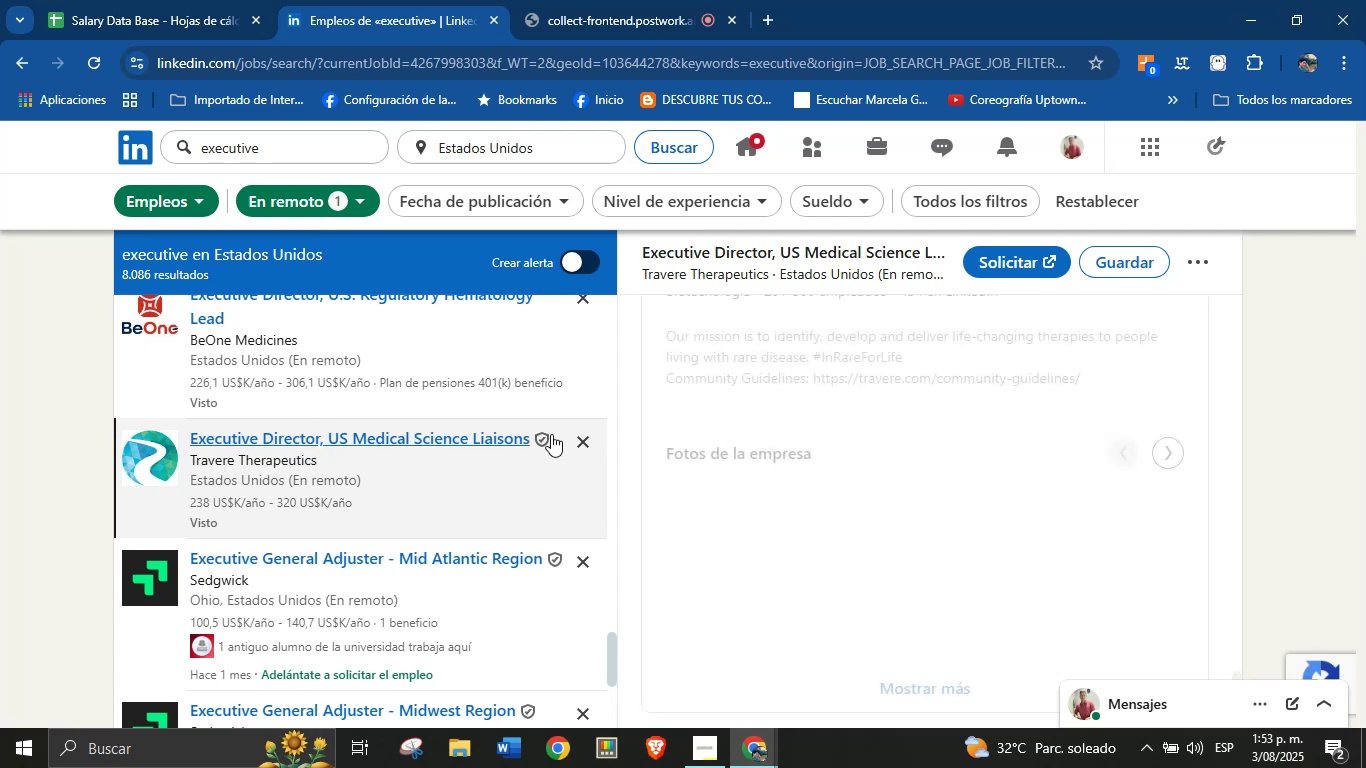 
scroll: coordinate [1036, 423], scroll_direction: up, amount: 4.0
 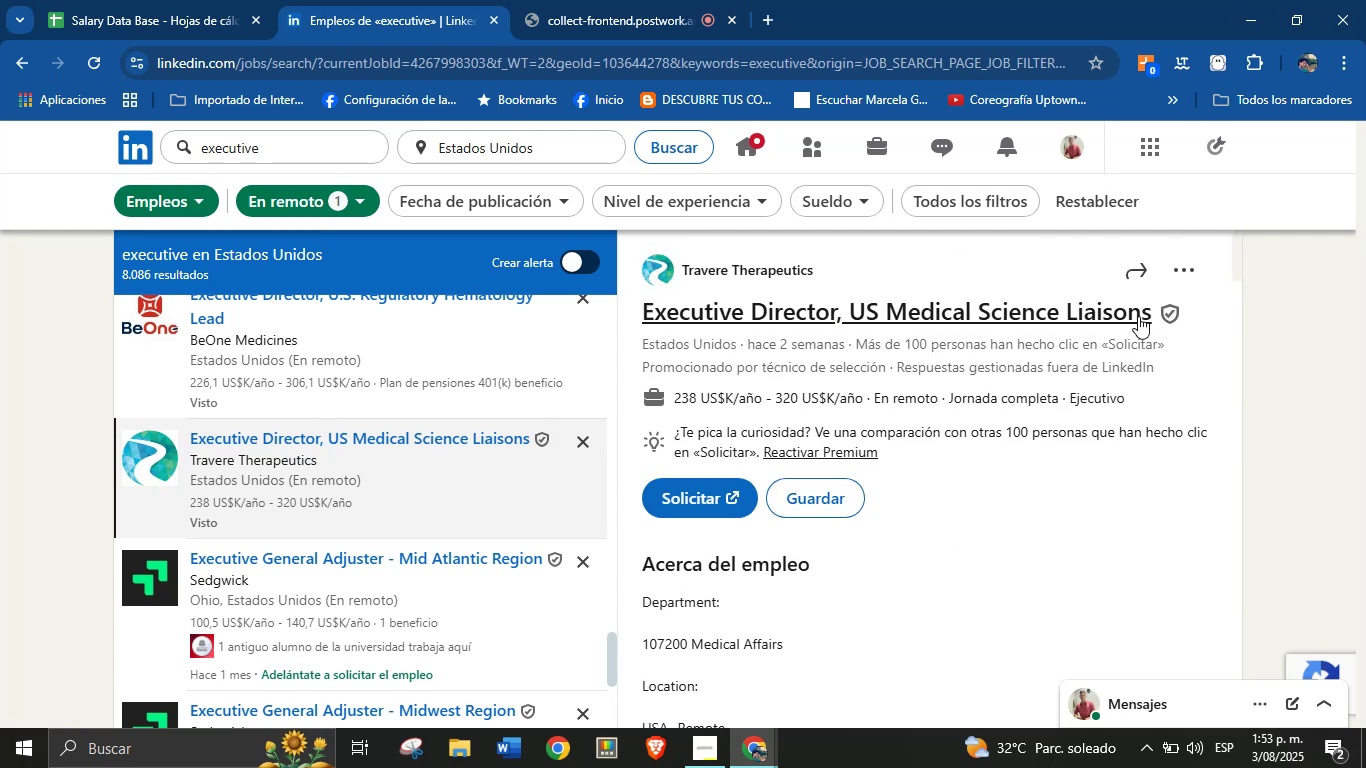 
left_click_drag(start_coordinate=[1157, 316], to_coordinate=[634, 321])
 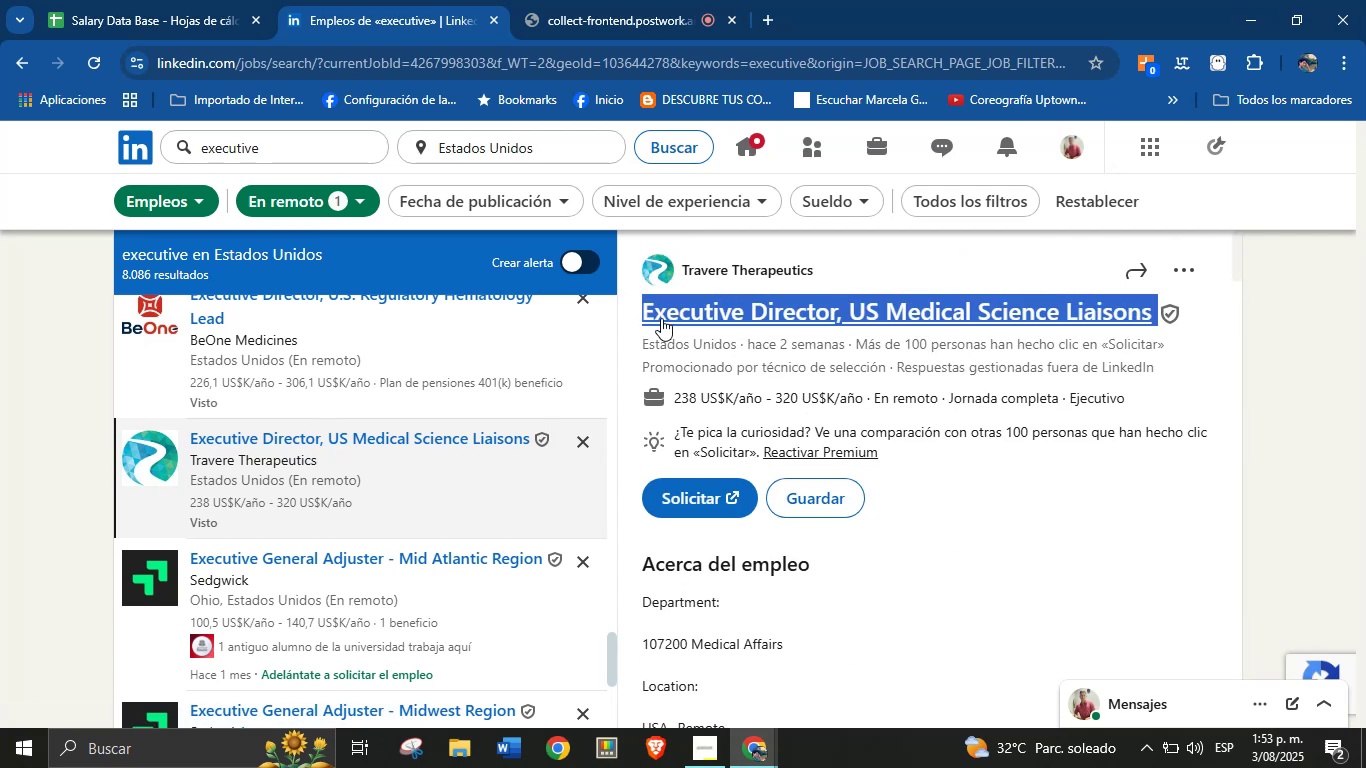 
key(Control+C)
 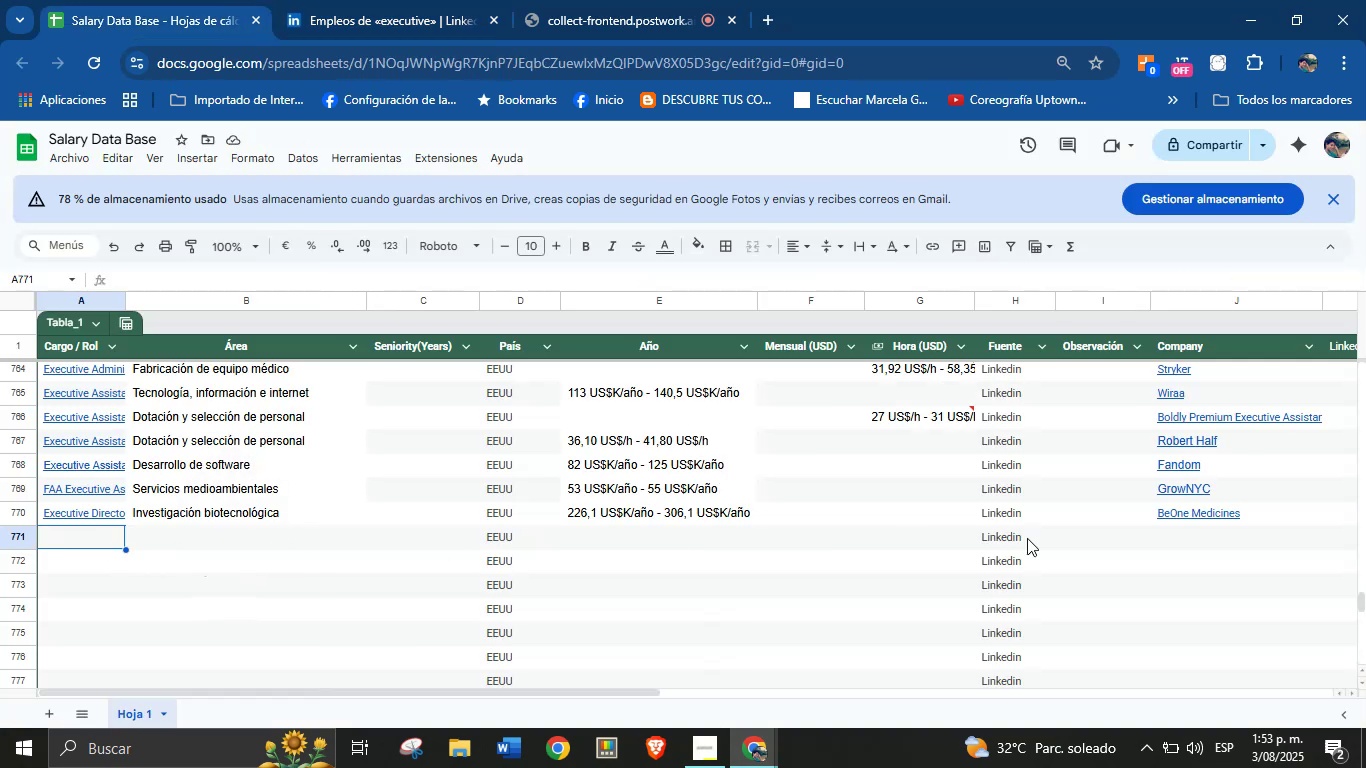 
left_click([1201, 535])
 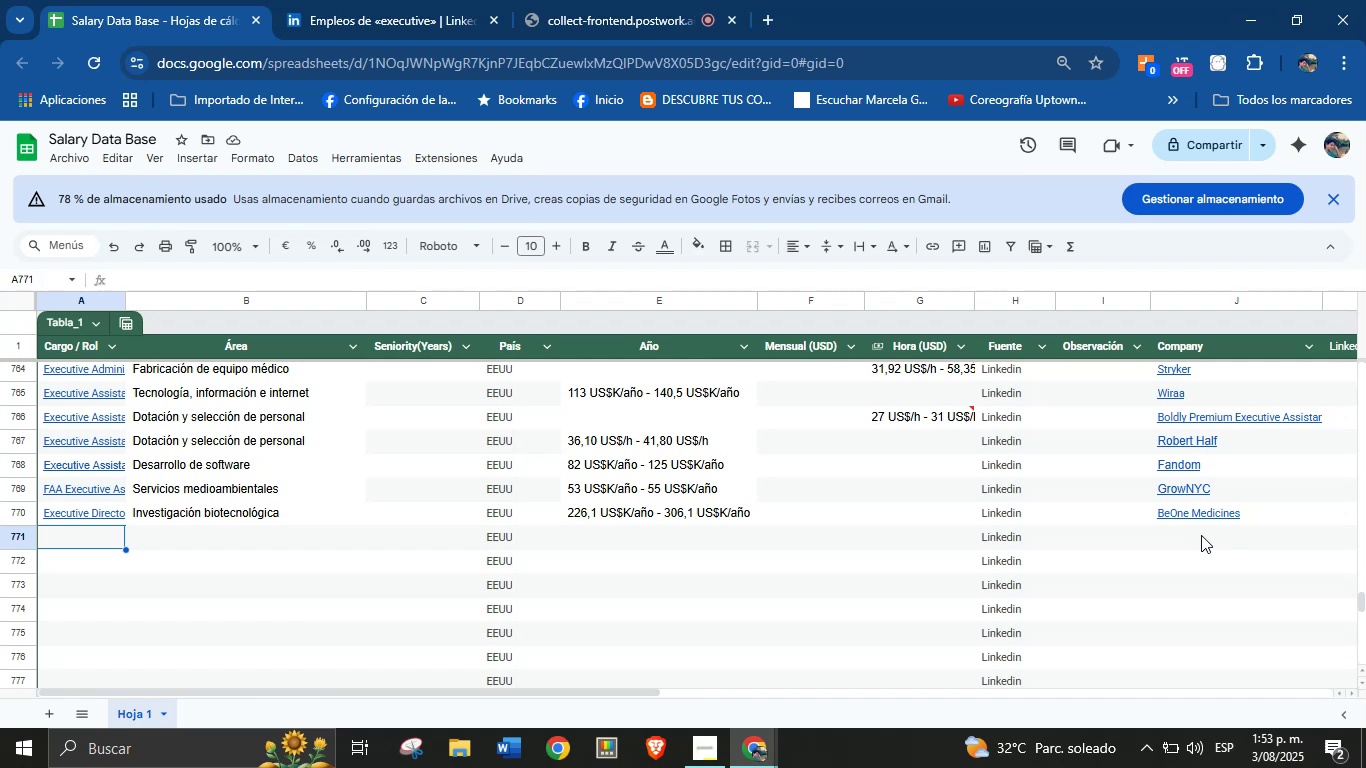 
hold_key(key=ControlLeft, duration=0.53)
 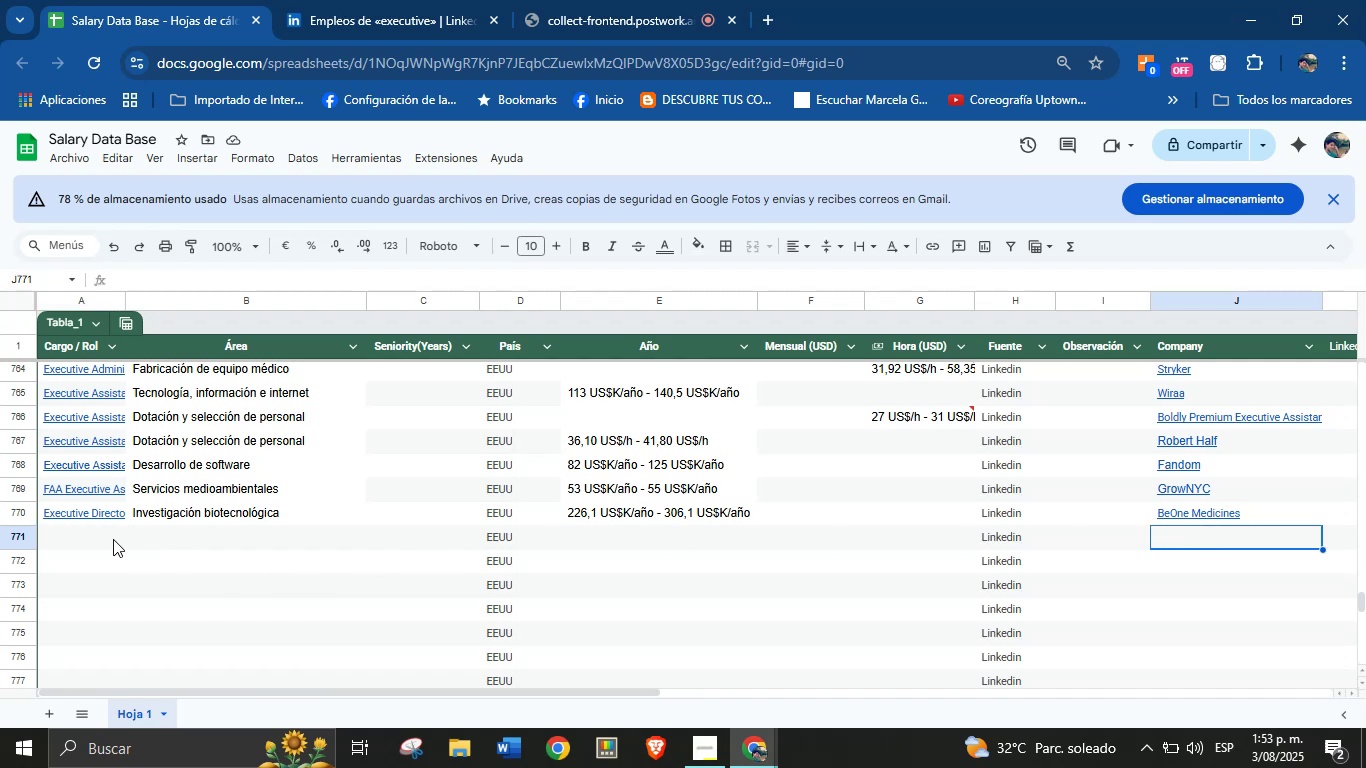 
key(Control+V)
 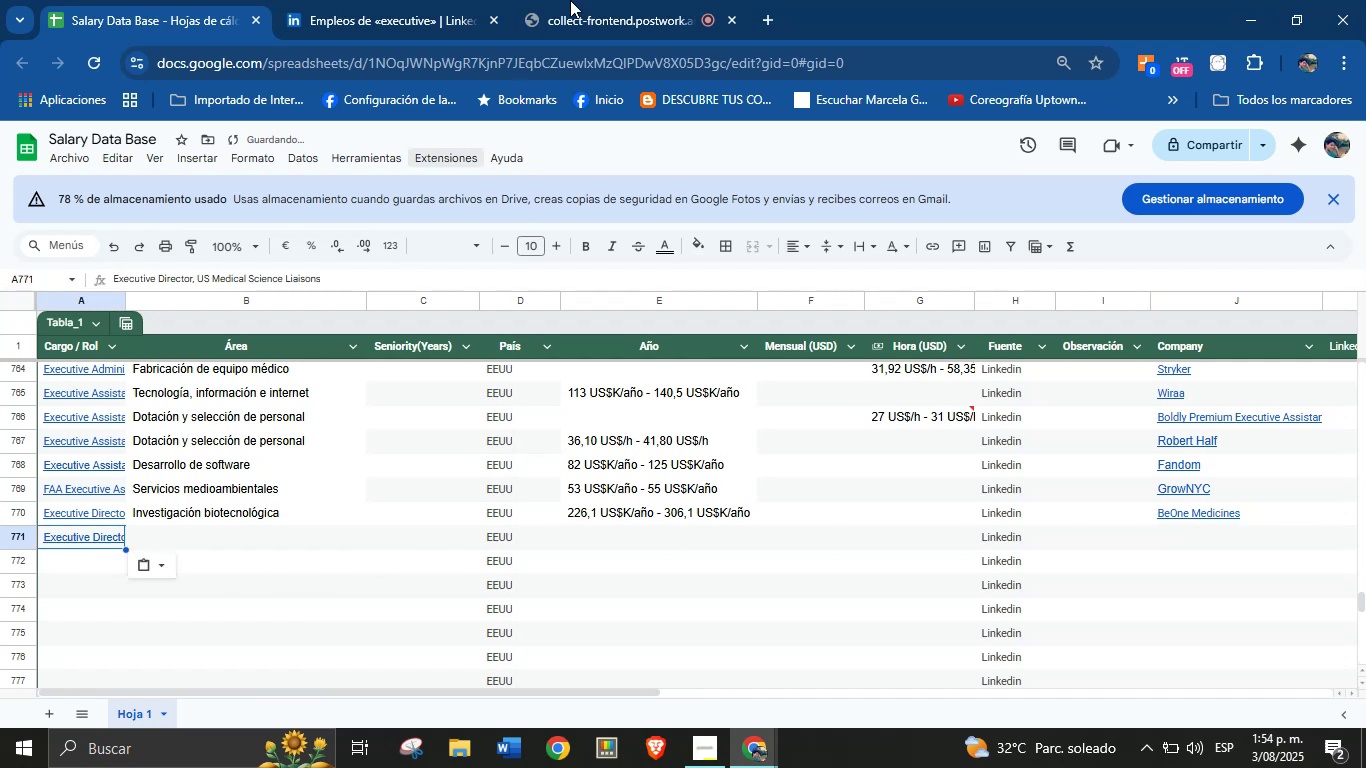 
left_click([622, 0])
 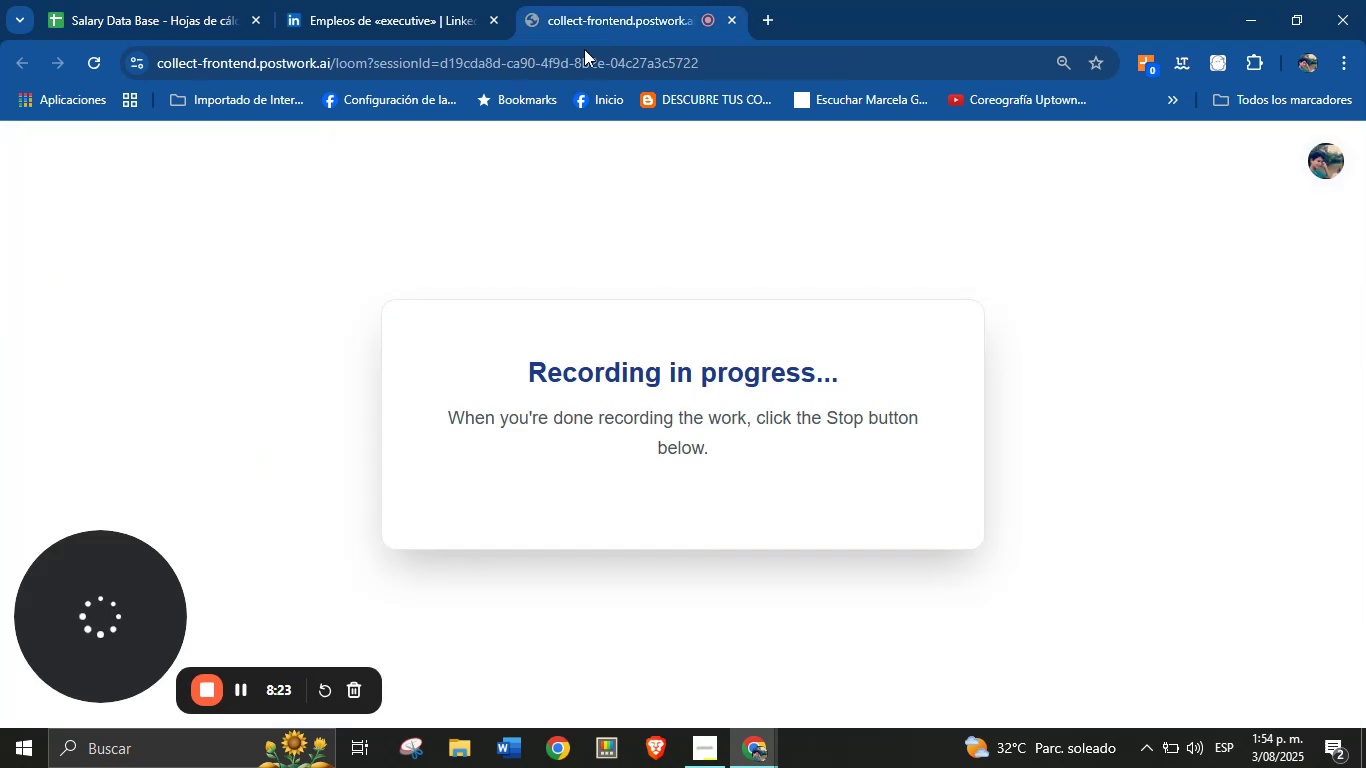 
left_click([469, 0])
 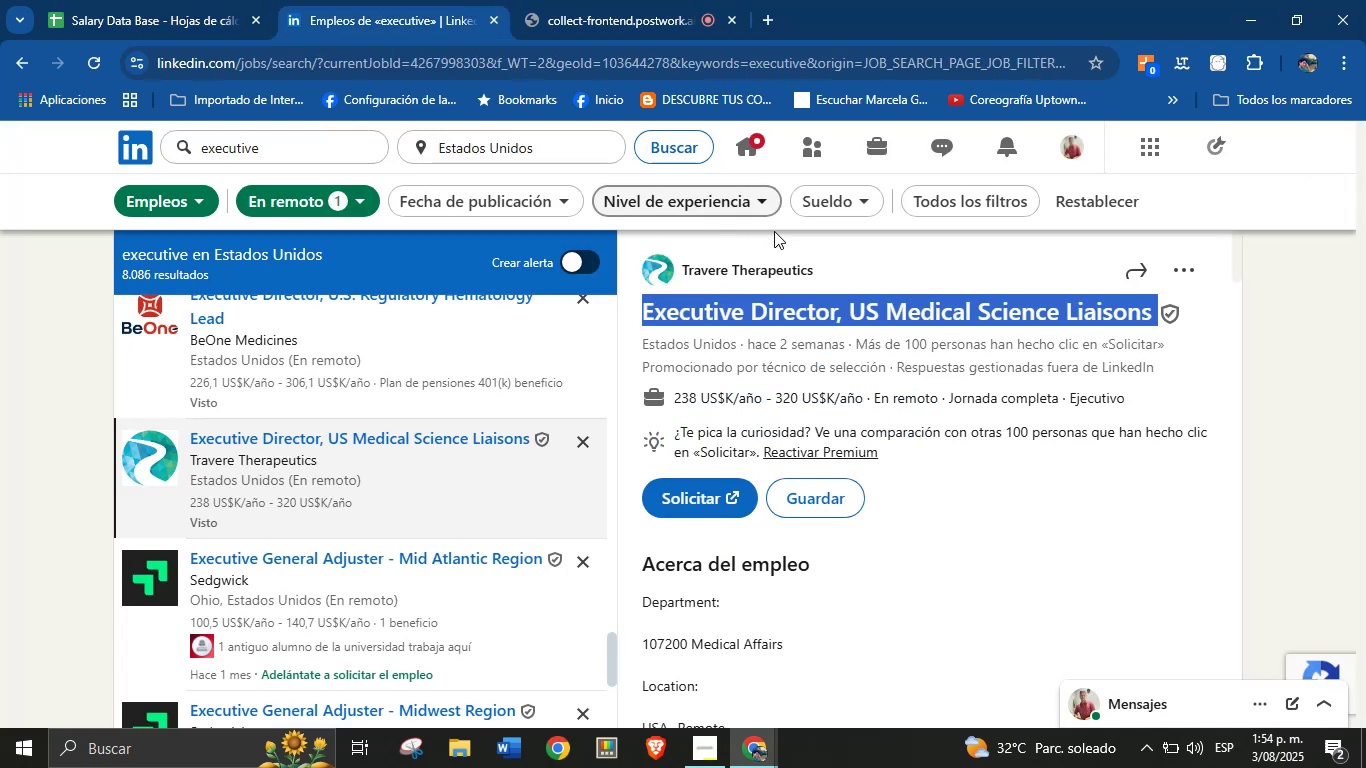 
left_click([848, 255])
 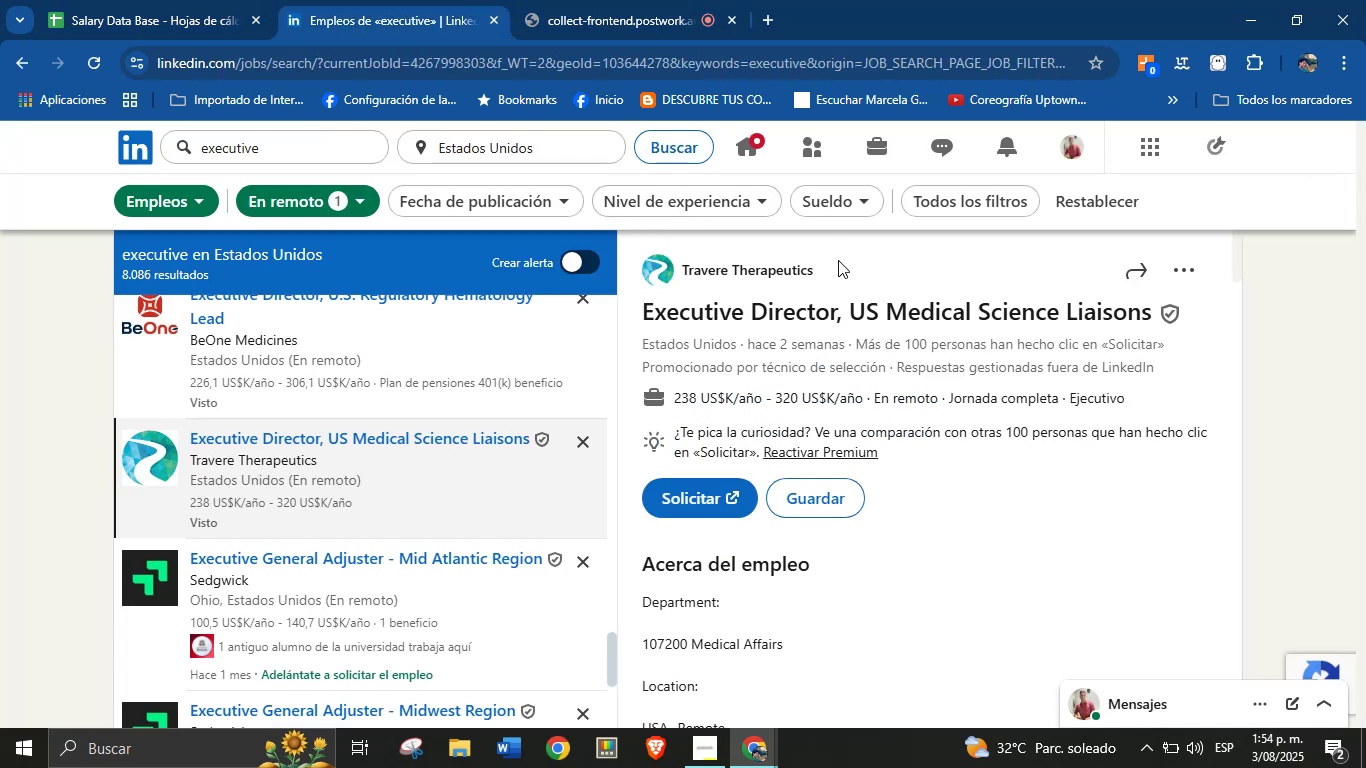 
left_click_drag(start_coordinate=[825, 263], to_coordinate=[683, 273])
 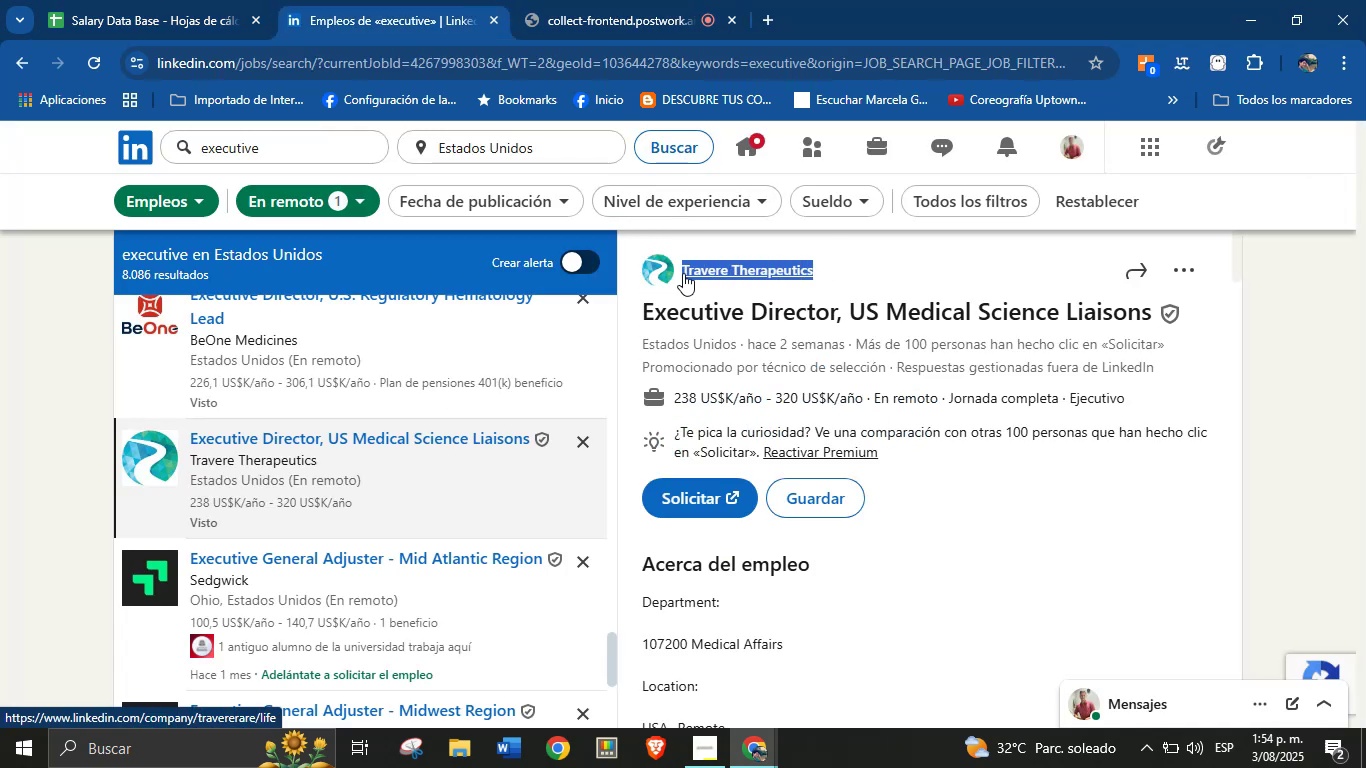 
key(Control+C)
 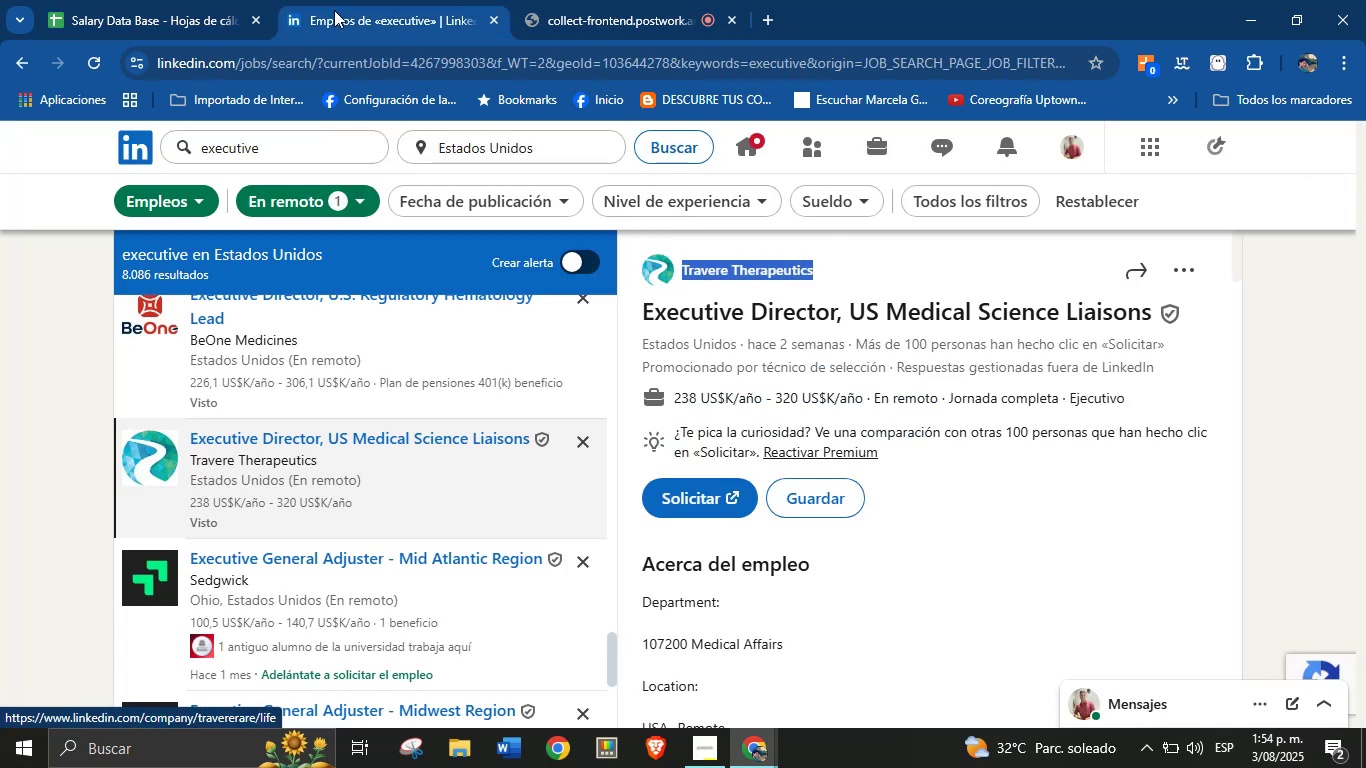 
left_click([203, 0])
 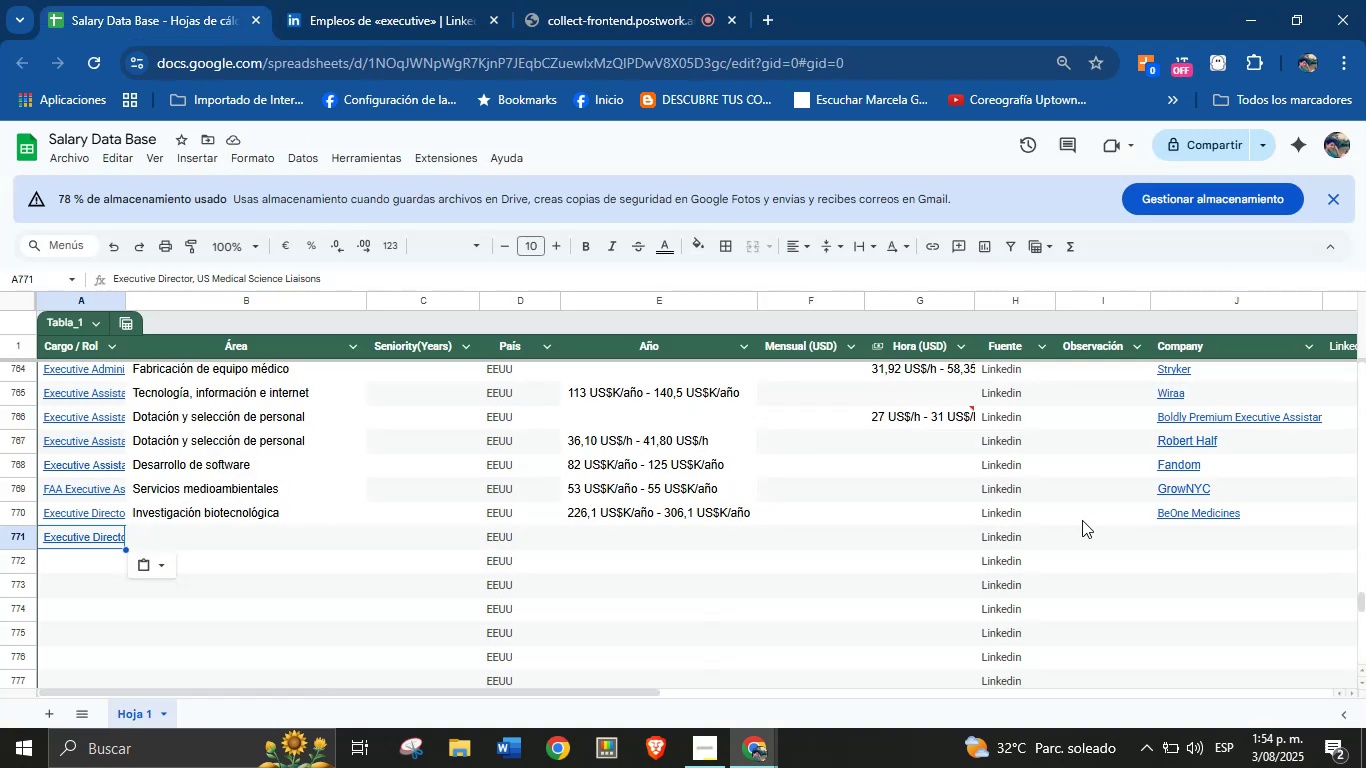 
left_click([1181, 554])
 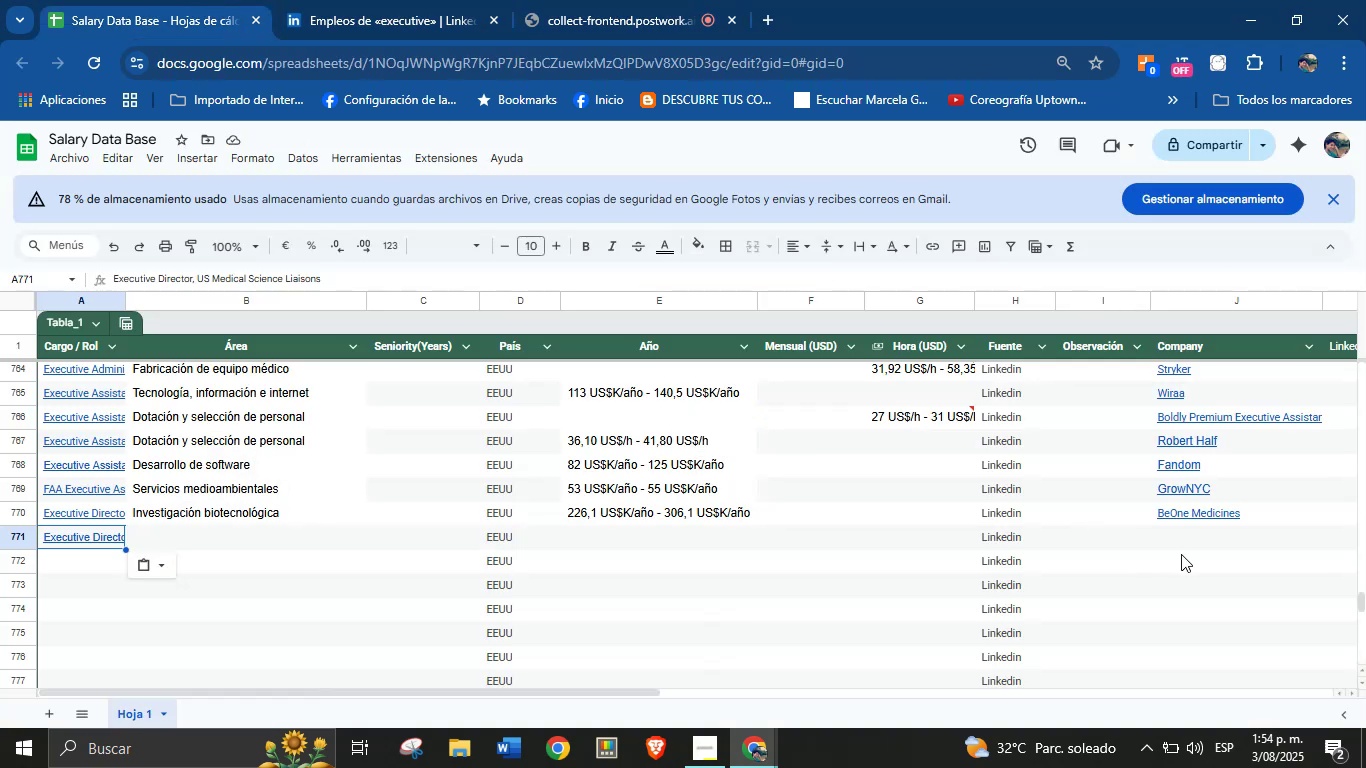 
hold_key(key=ControlLeft, duration=0.51)
 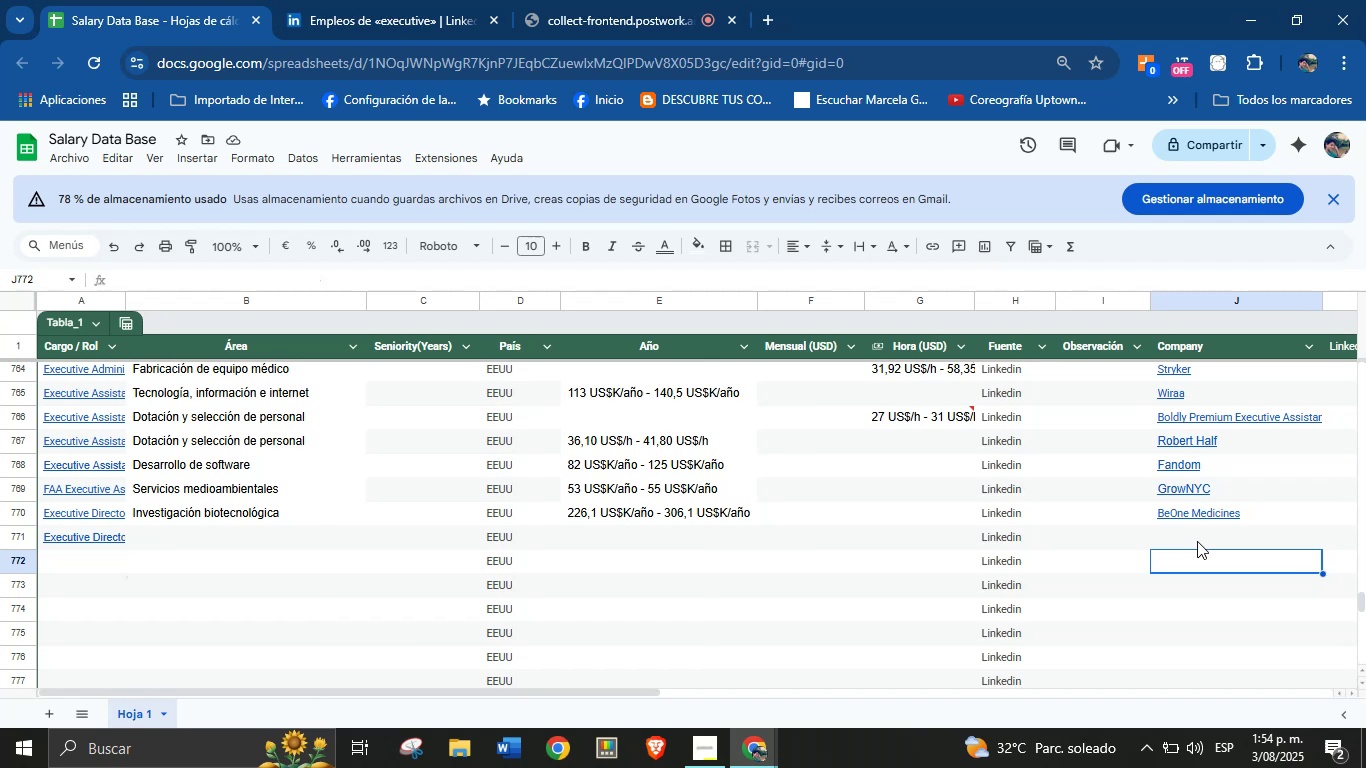 
left_click([1197, 541])
 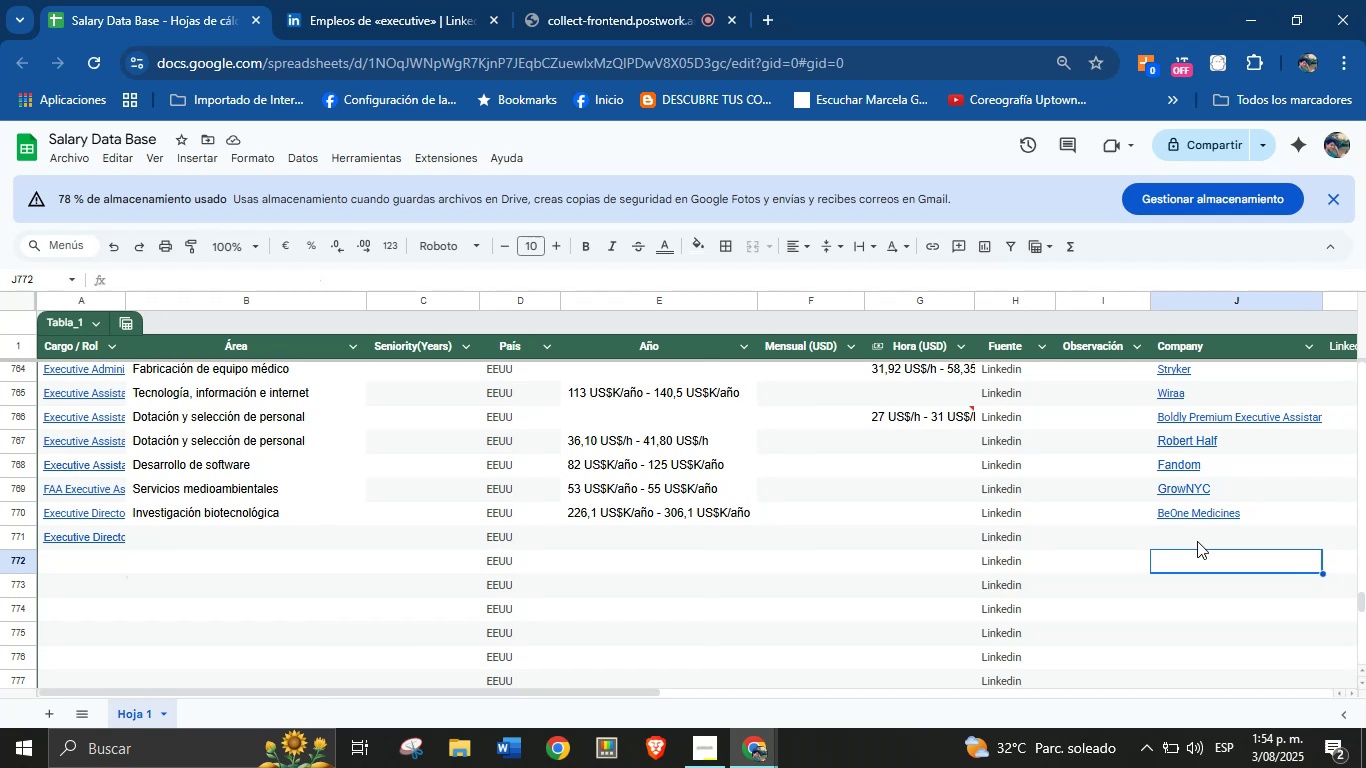 
key(Control+V)
 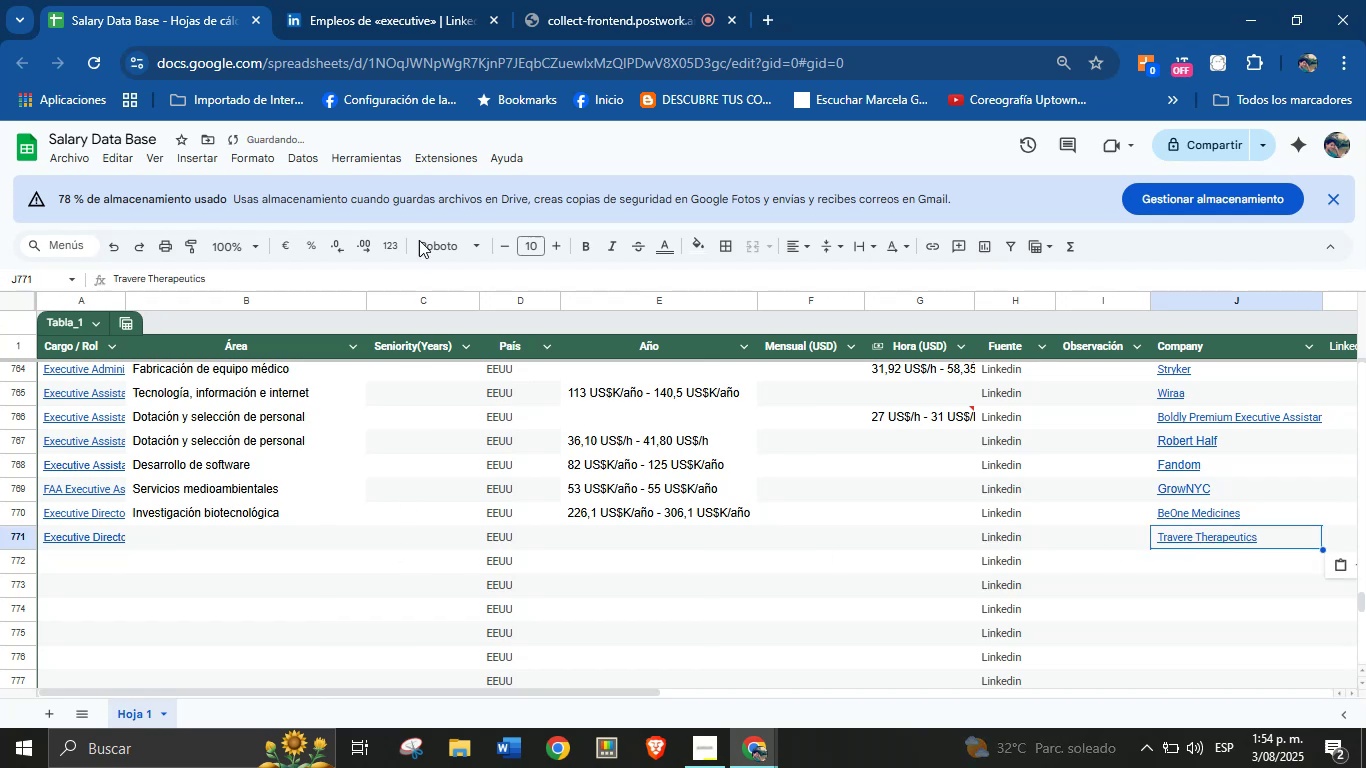 
left_click([401, 0])
 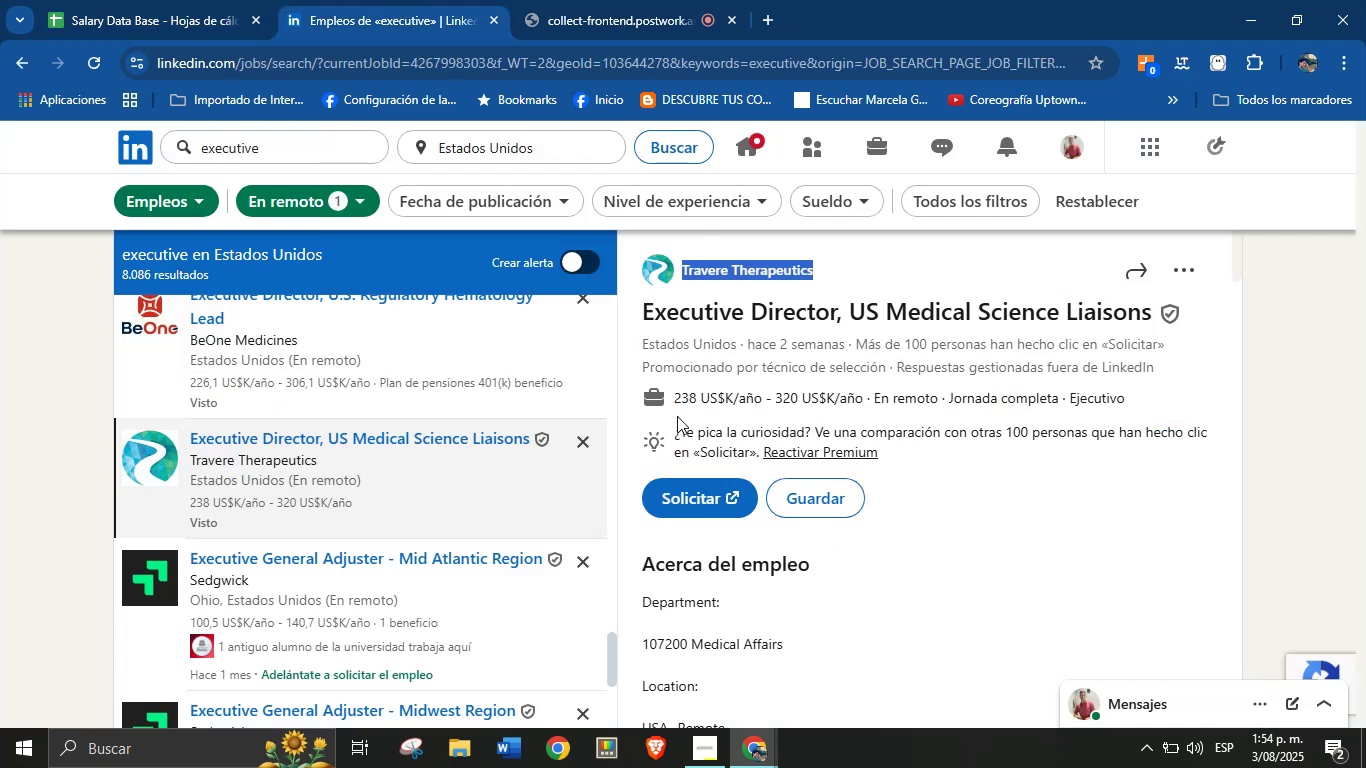 
left_click_drag(start_coordinate=[669, 399], to_coordinate=[866, 403])
 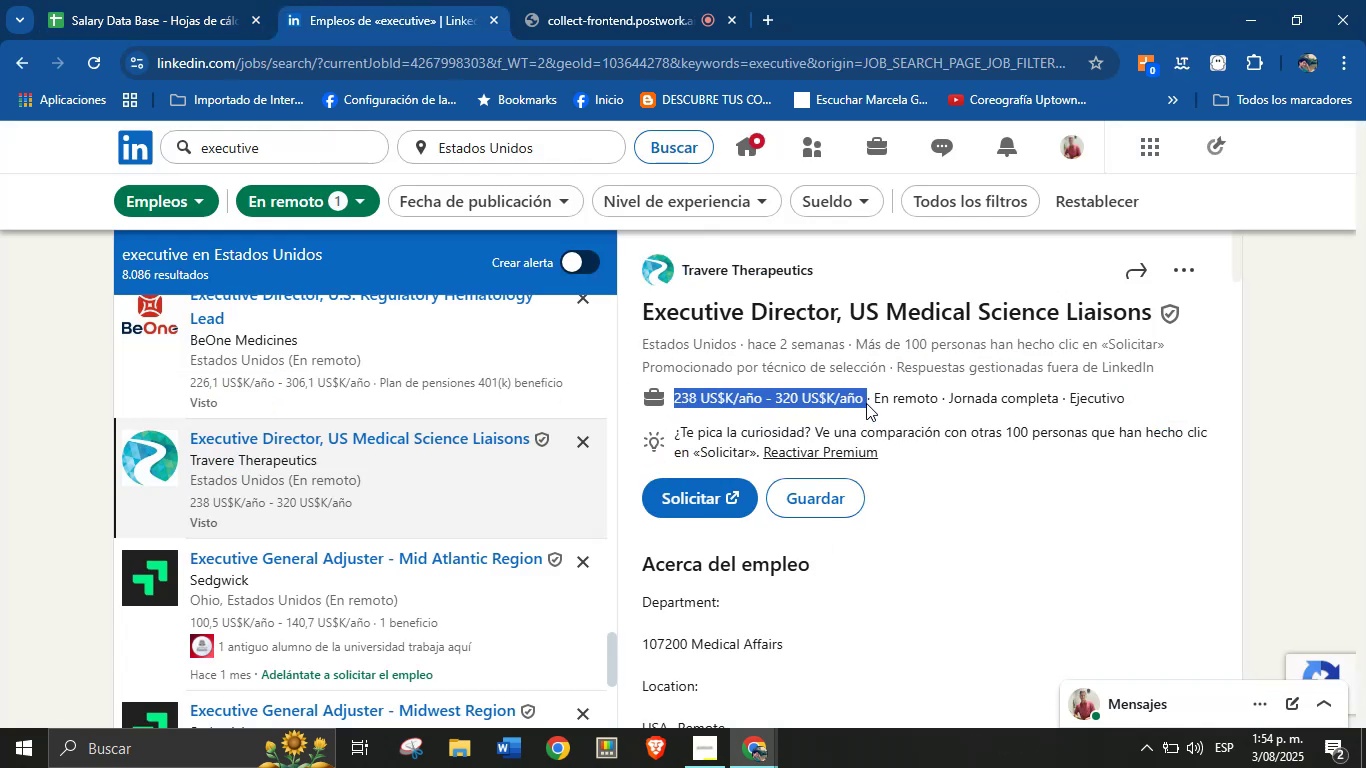 
key(Control+C)
 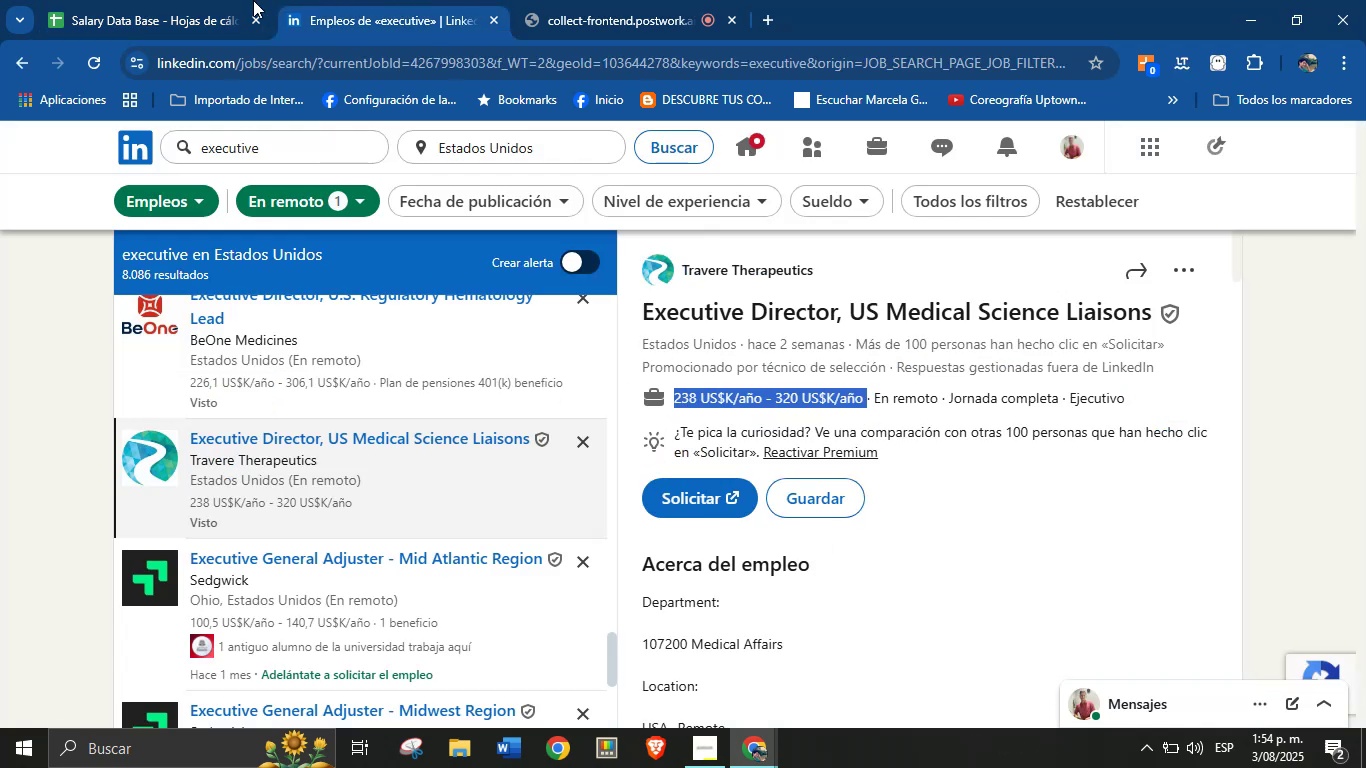 
left_click([197, 0])
 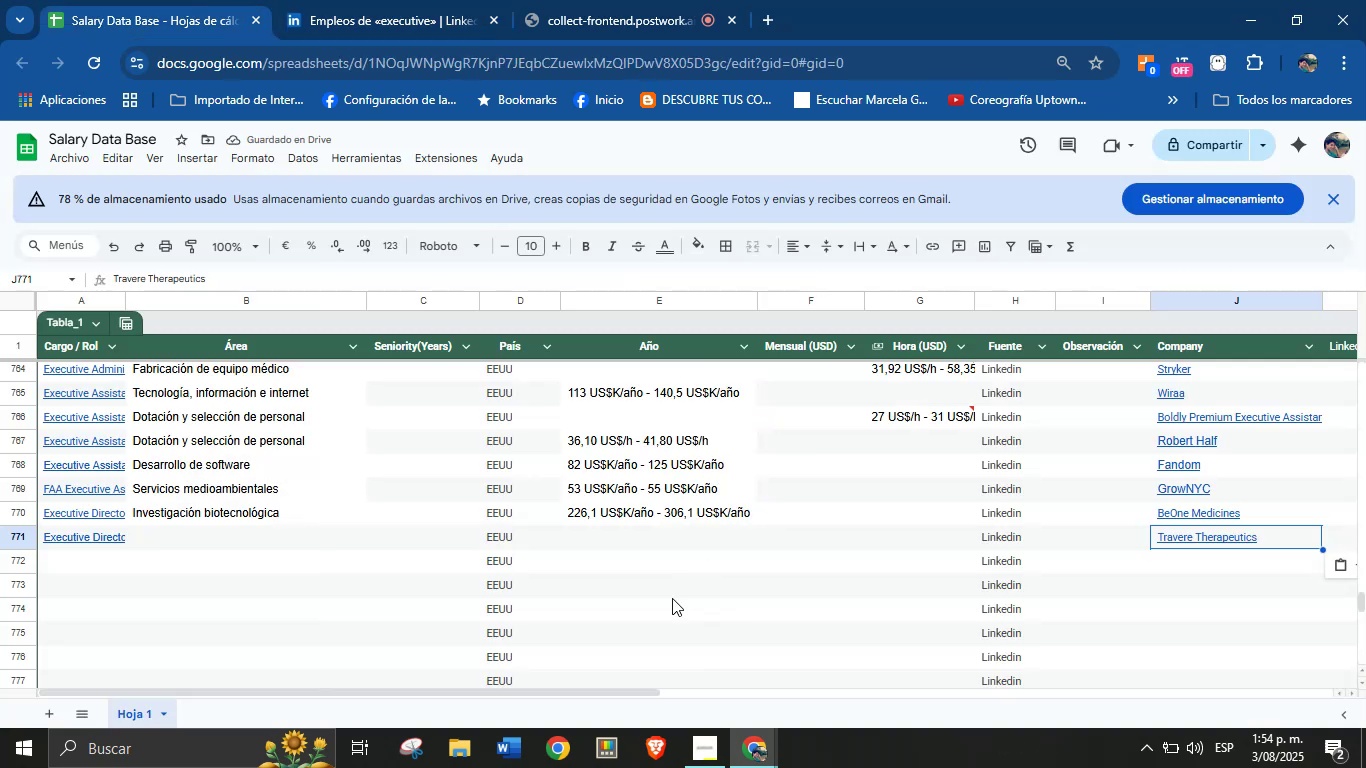 
left_click([604, 542])
 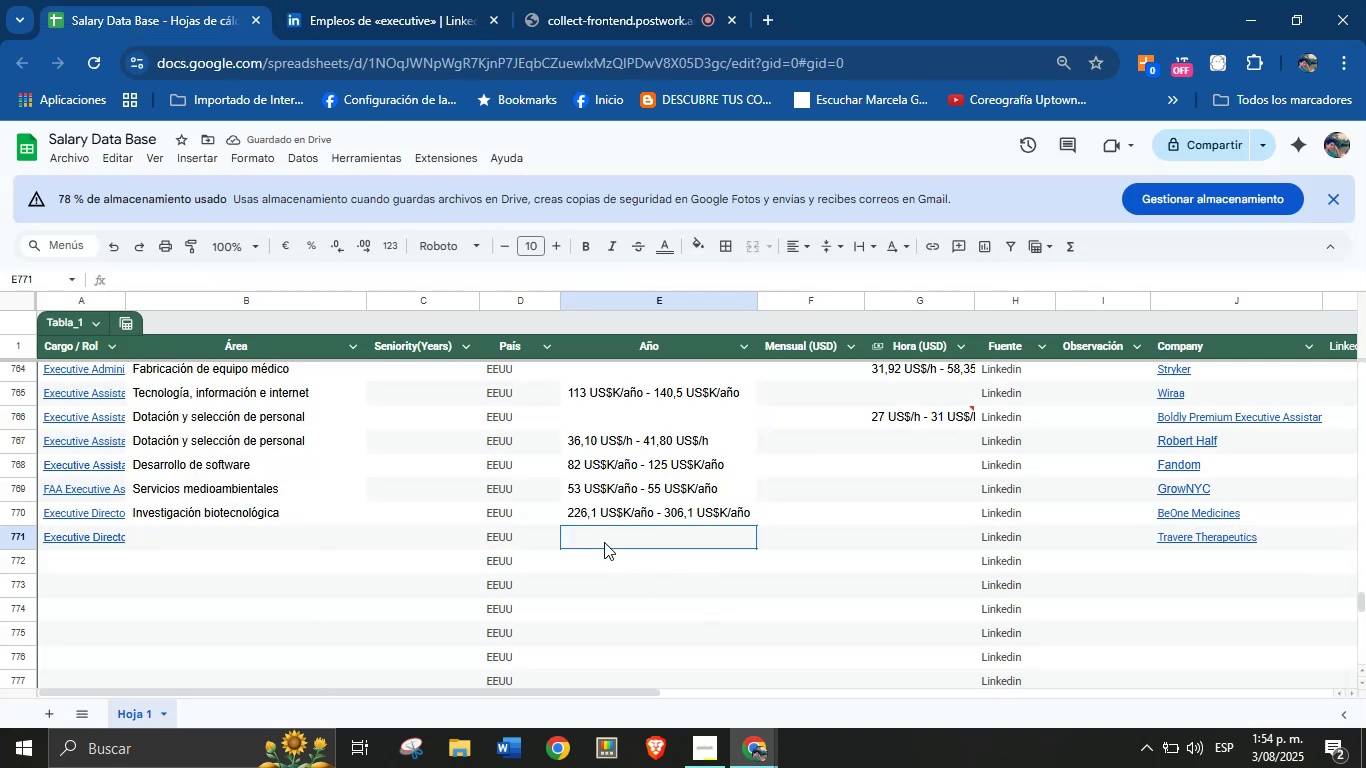 
key(Control+V)
 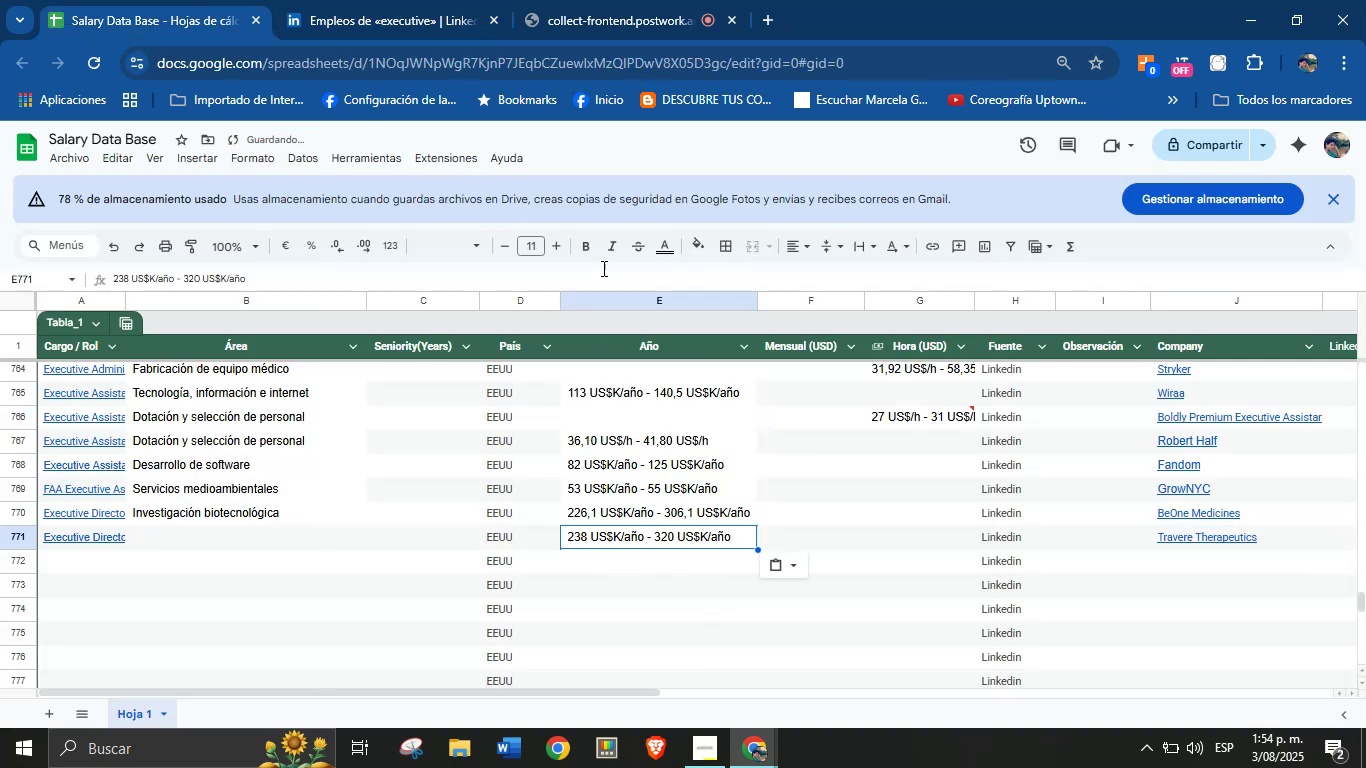 
left_click_drag(start_coordinate=[521, 0], to_coordinate=[508, 0])
 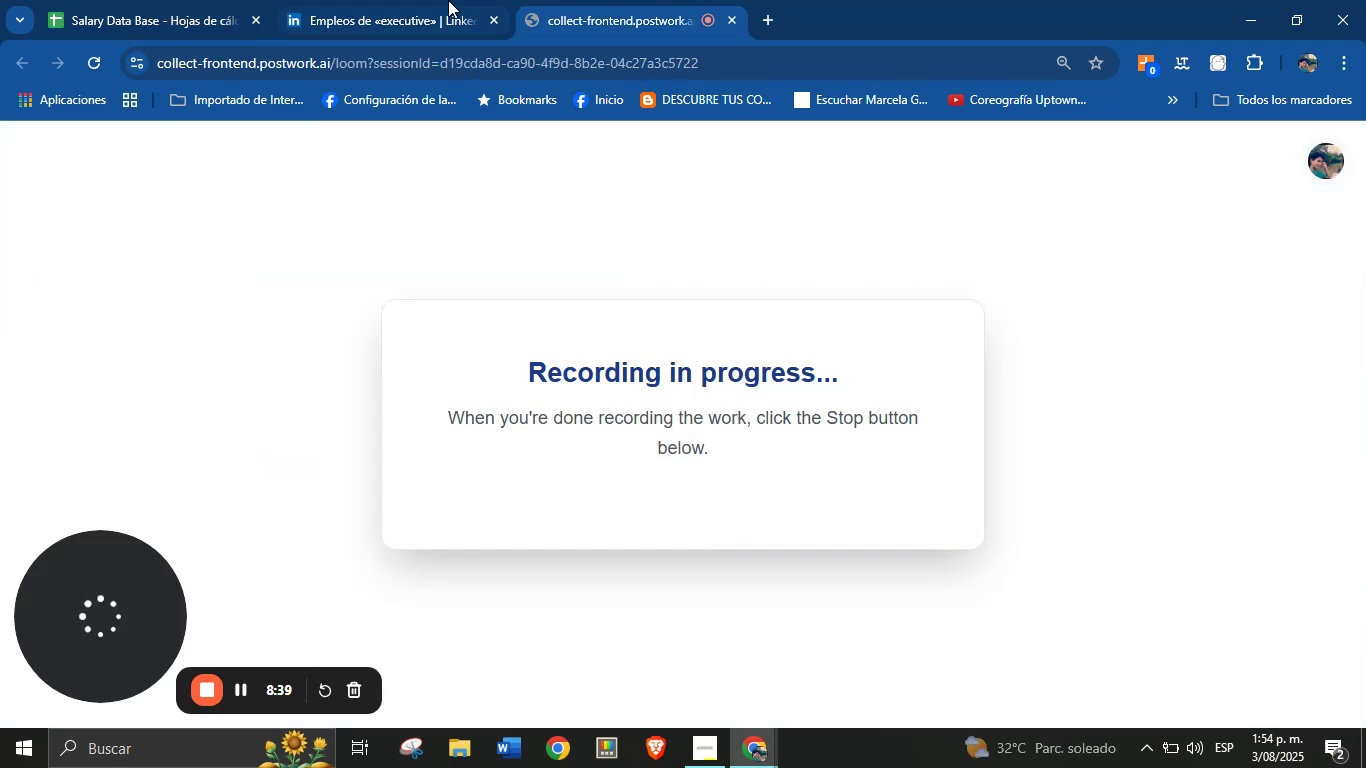 
scroll: coordinate [820, 511], scroll_direction: down, amount: 40.0
 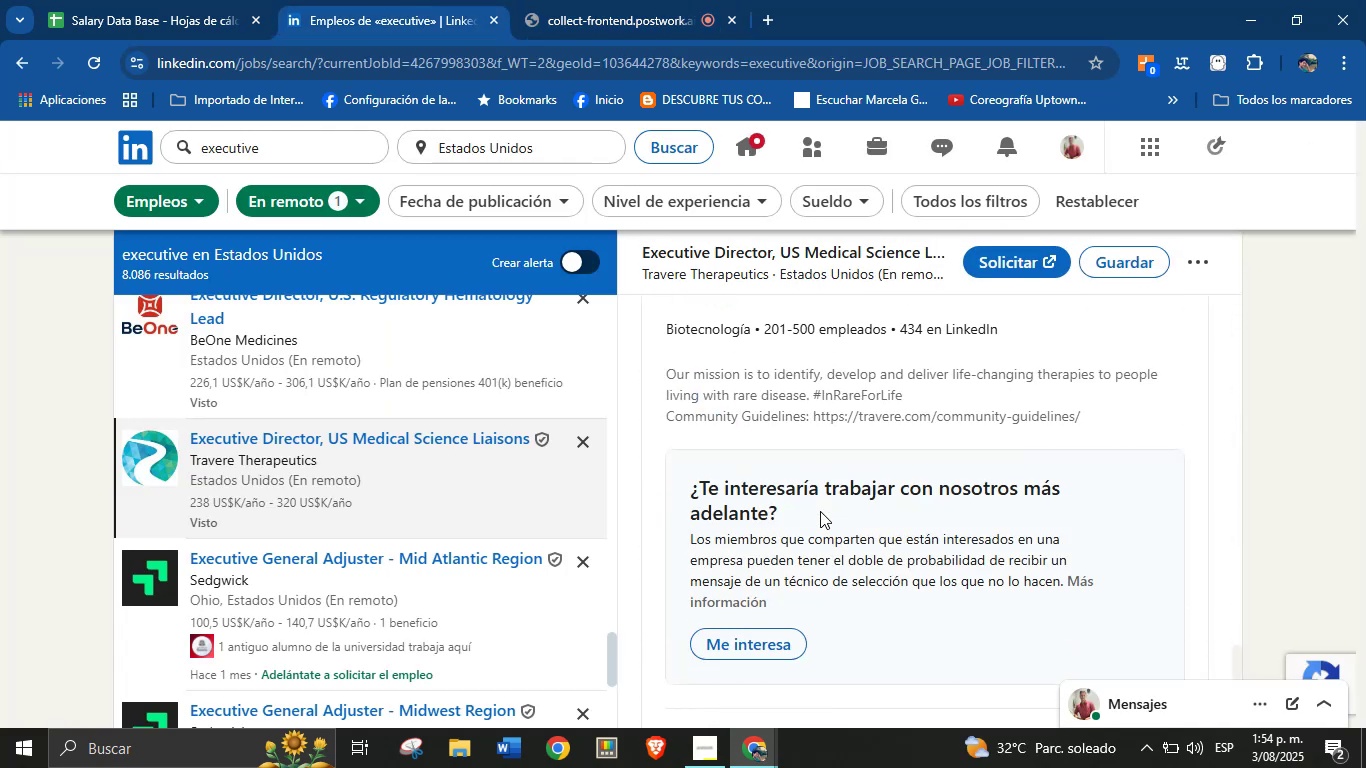 
scroll: coordinate [820, 511], scroll_direction: up, amount: 1.0
 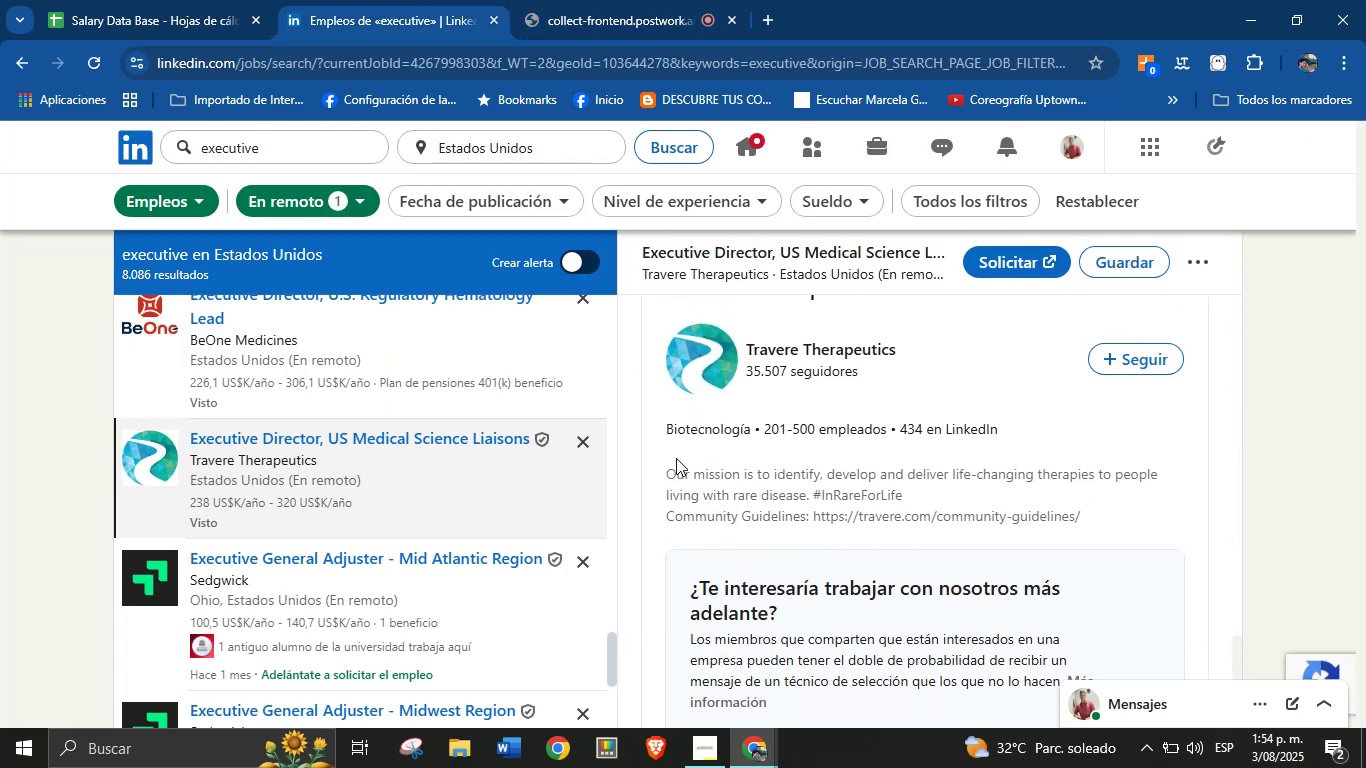 
left_click_drag(start_coordinate=[659, 429], to_coordinate=[749, 433])
 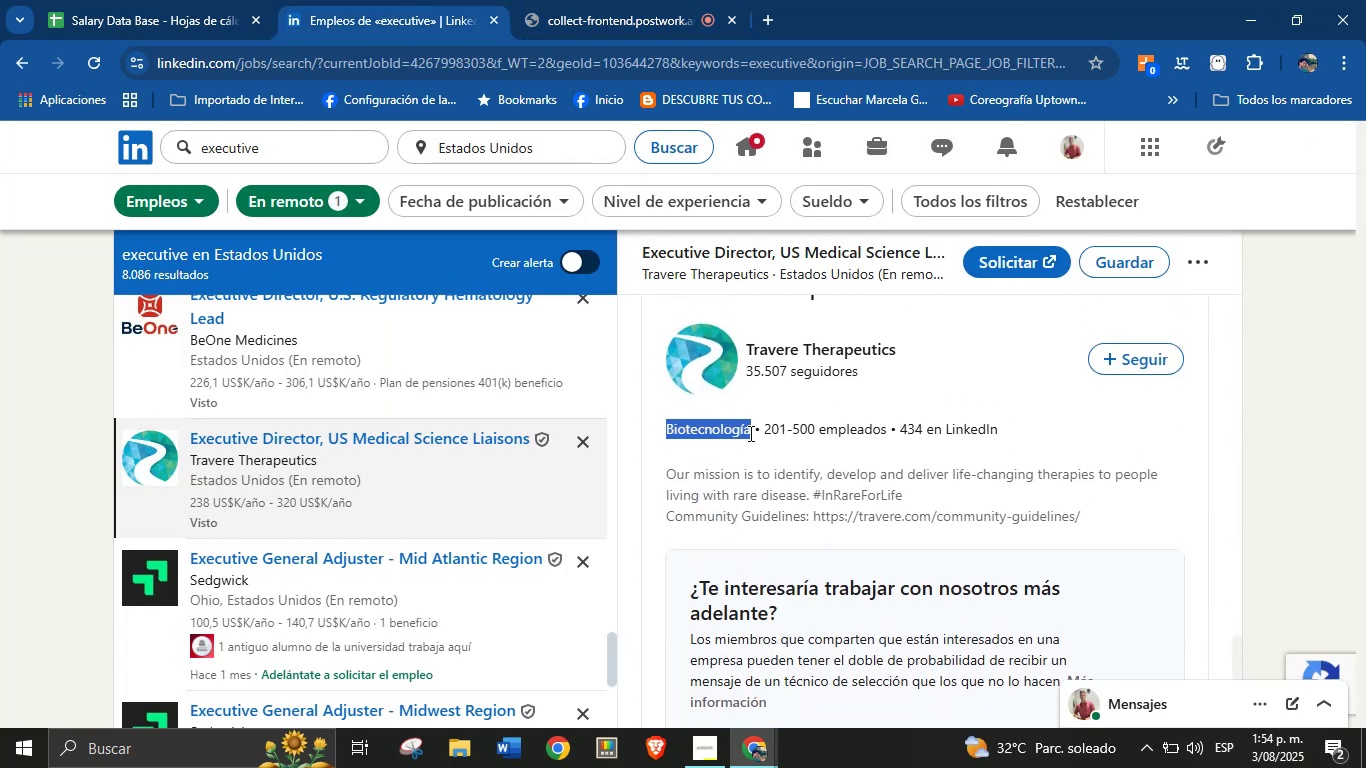 
key(Control+C)
 